 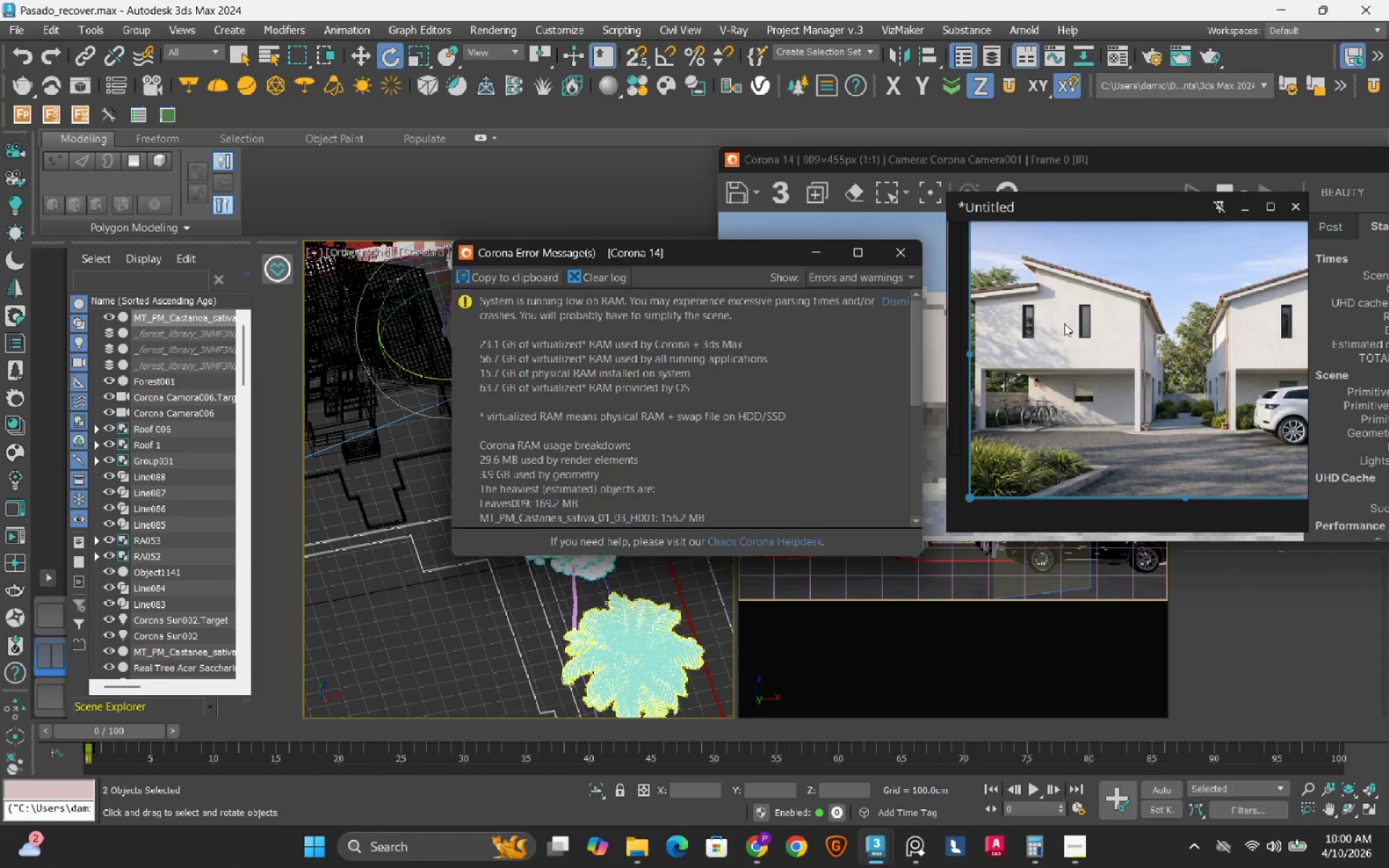 
left_click([1102, 159])
 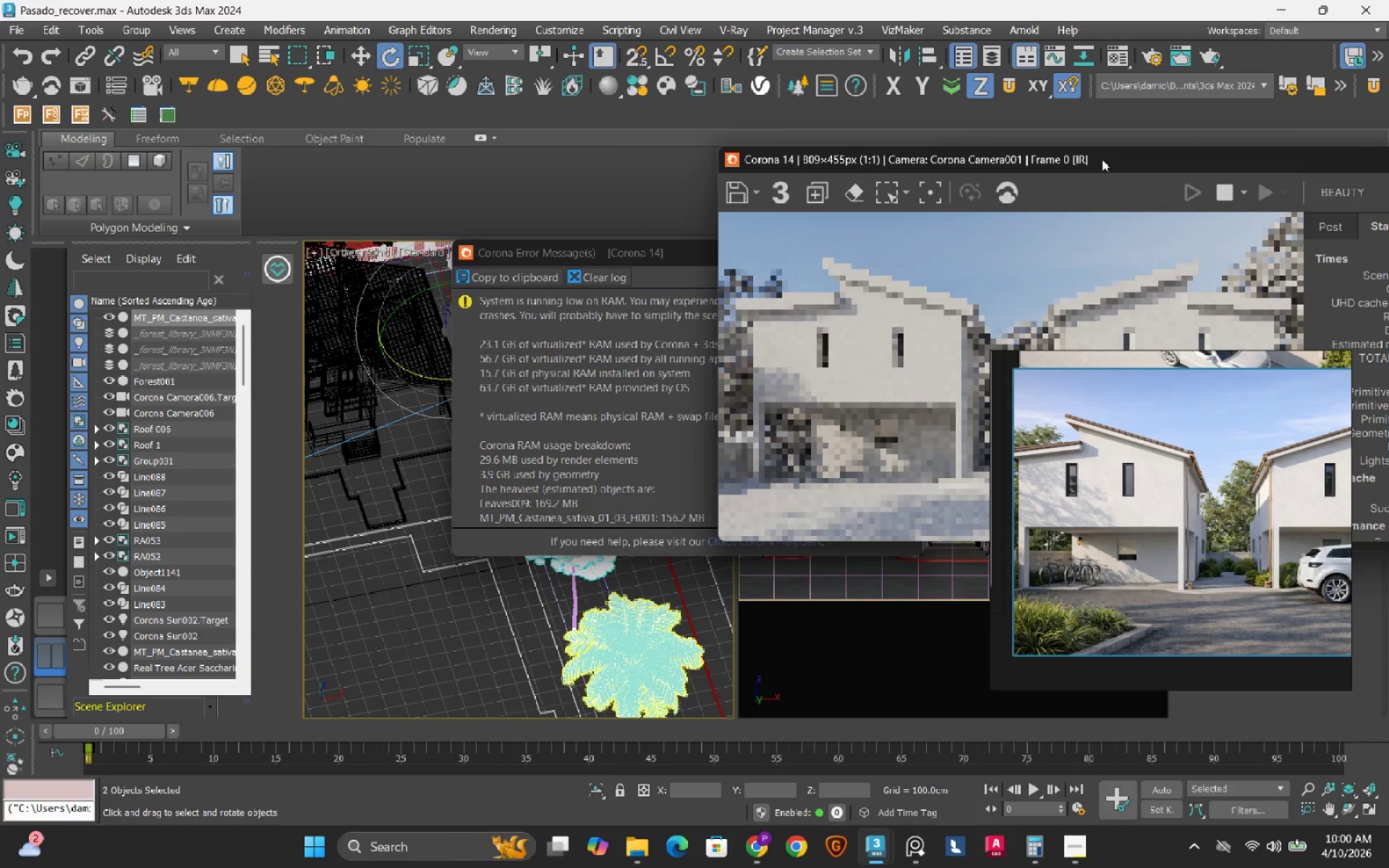 
left_click_drag(start_coordinate=[1102, 159], to_coordinate=[778, 159])
 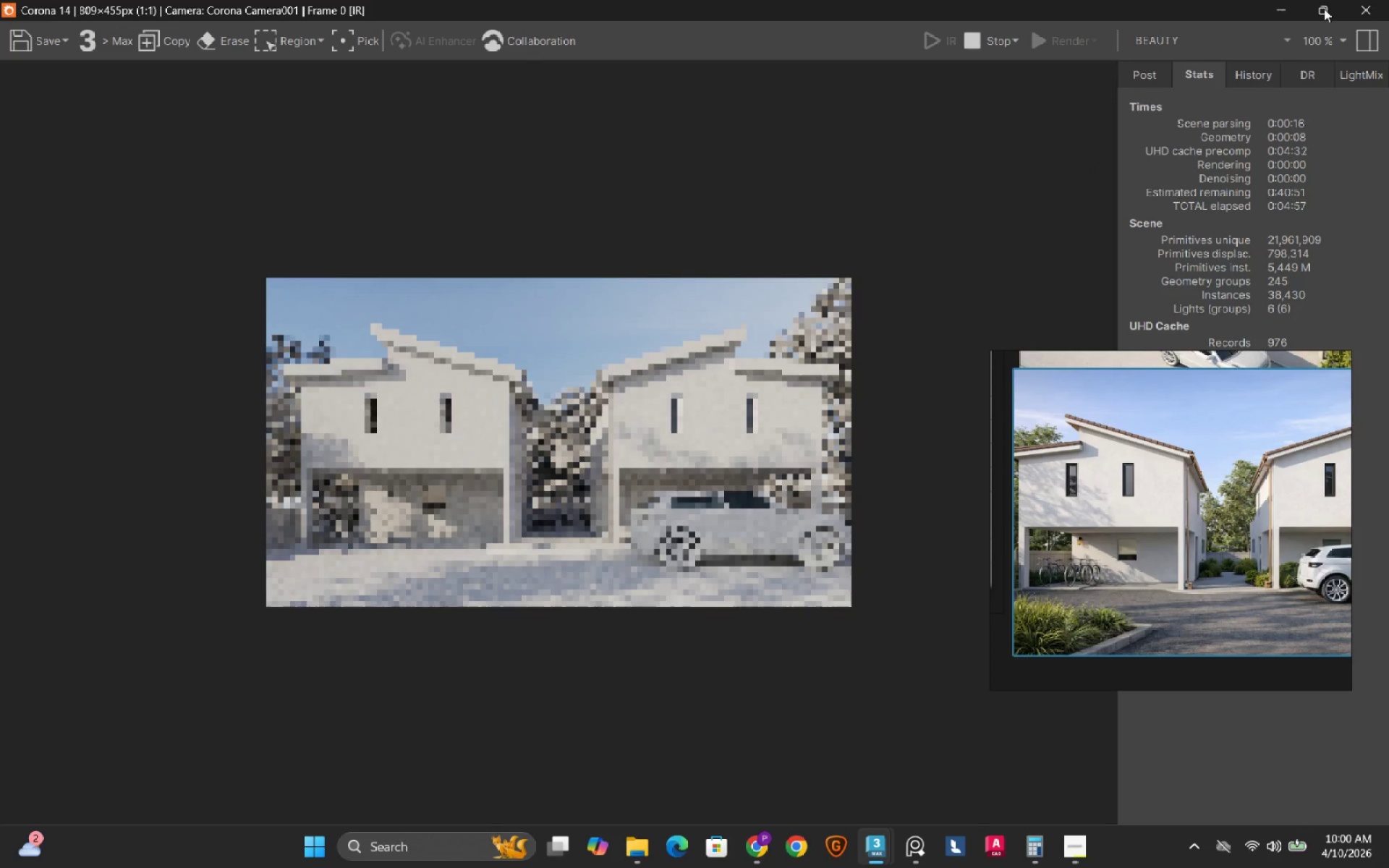 
left_click([1324, 9])
 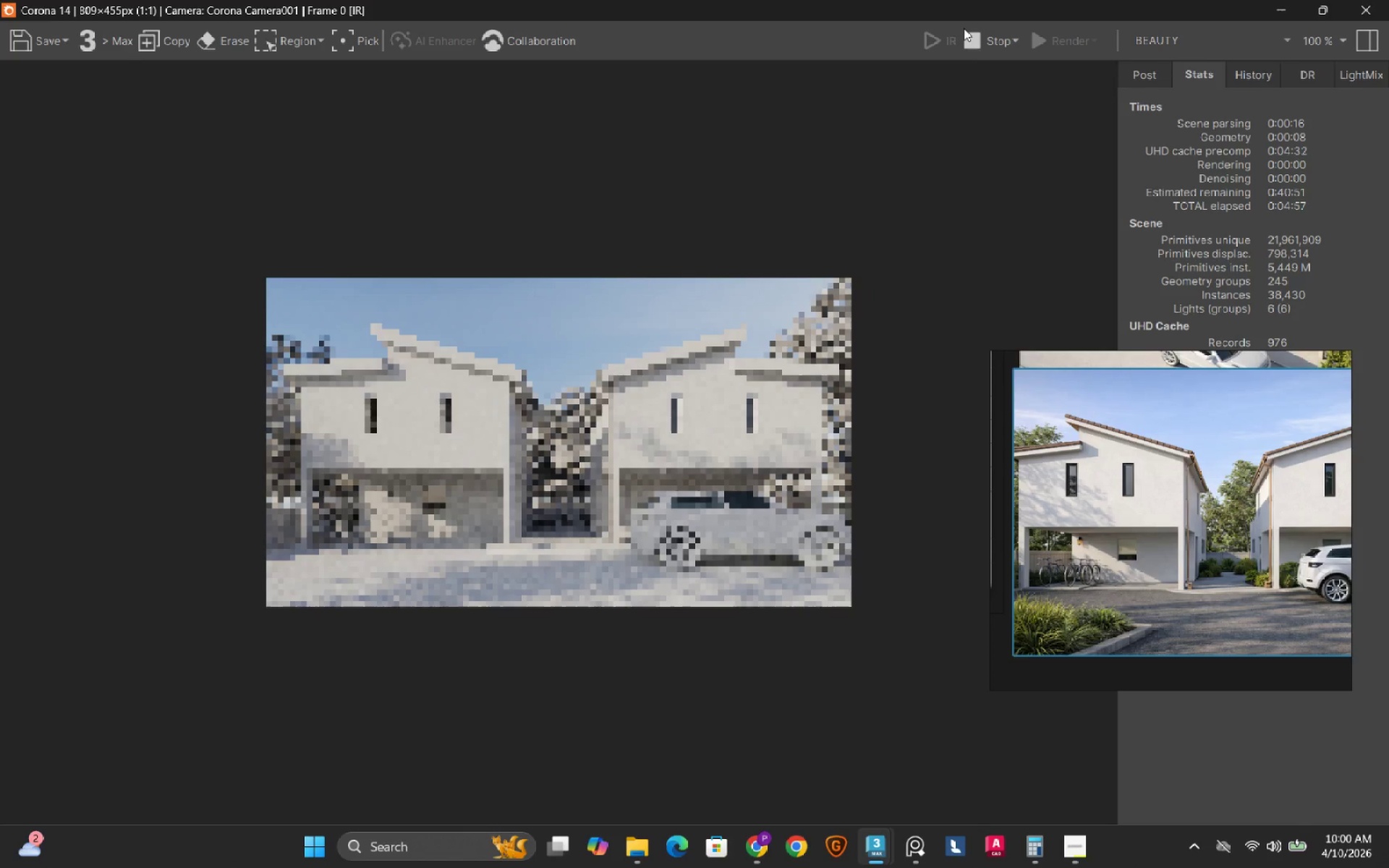 
wait(13.72)
 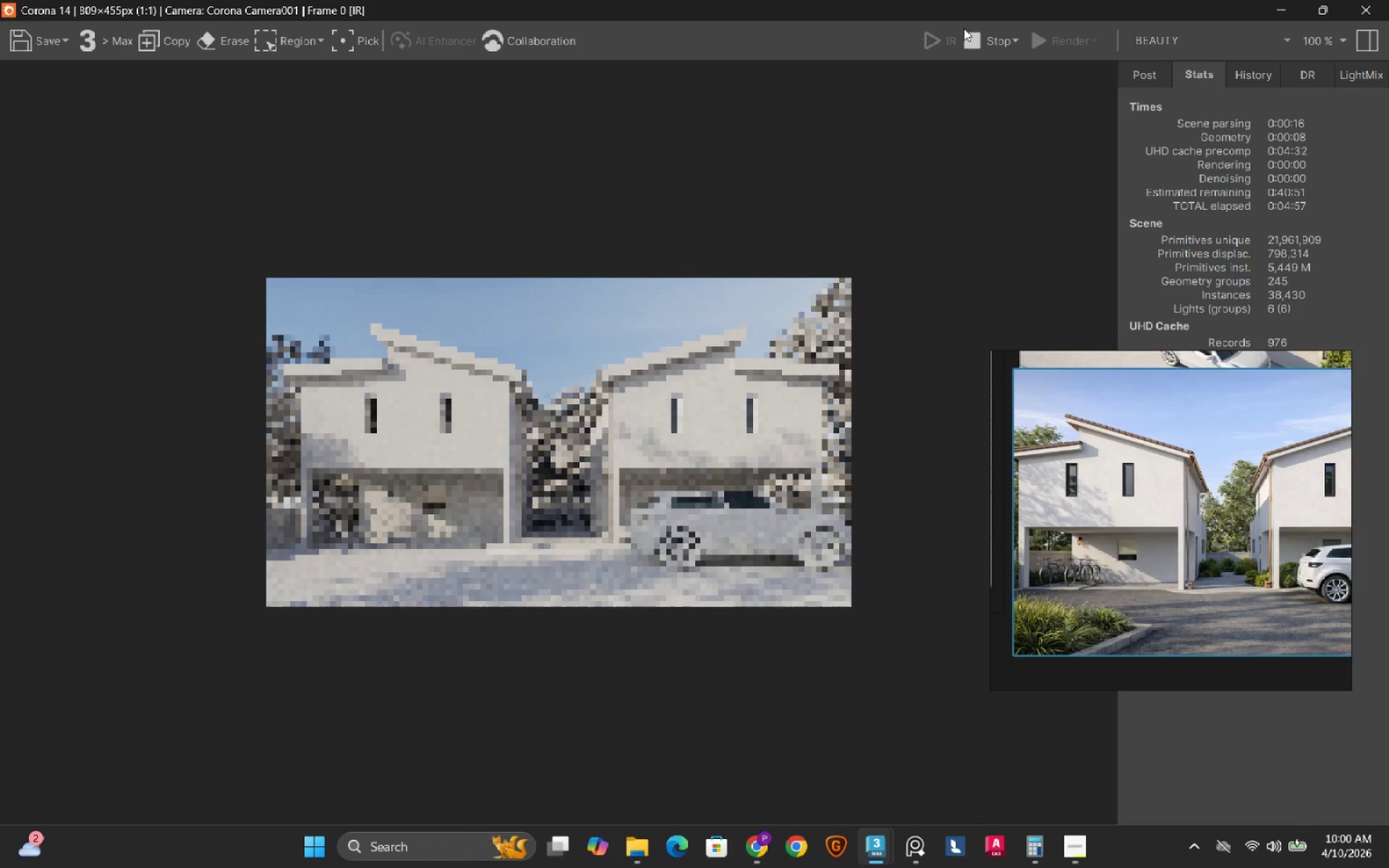 
left_click_drag(start_coordinate=[937, 161], to_coordinate=[315, 97])
 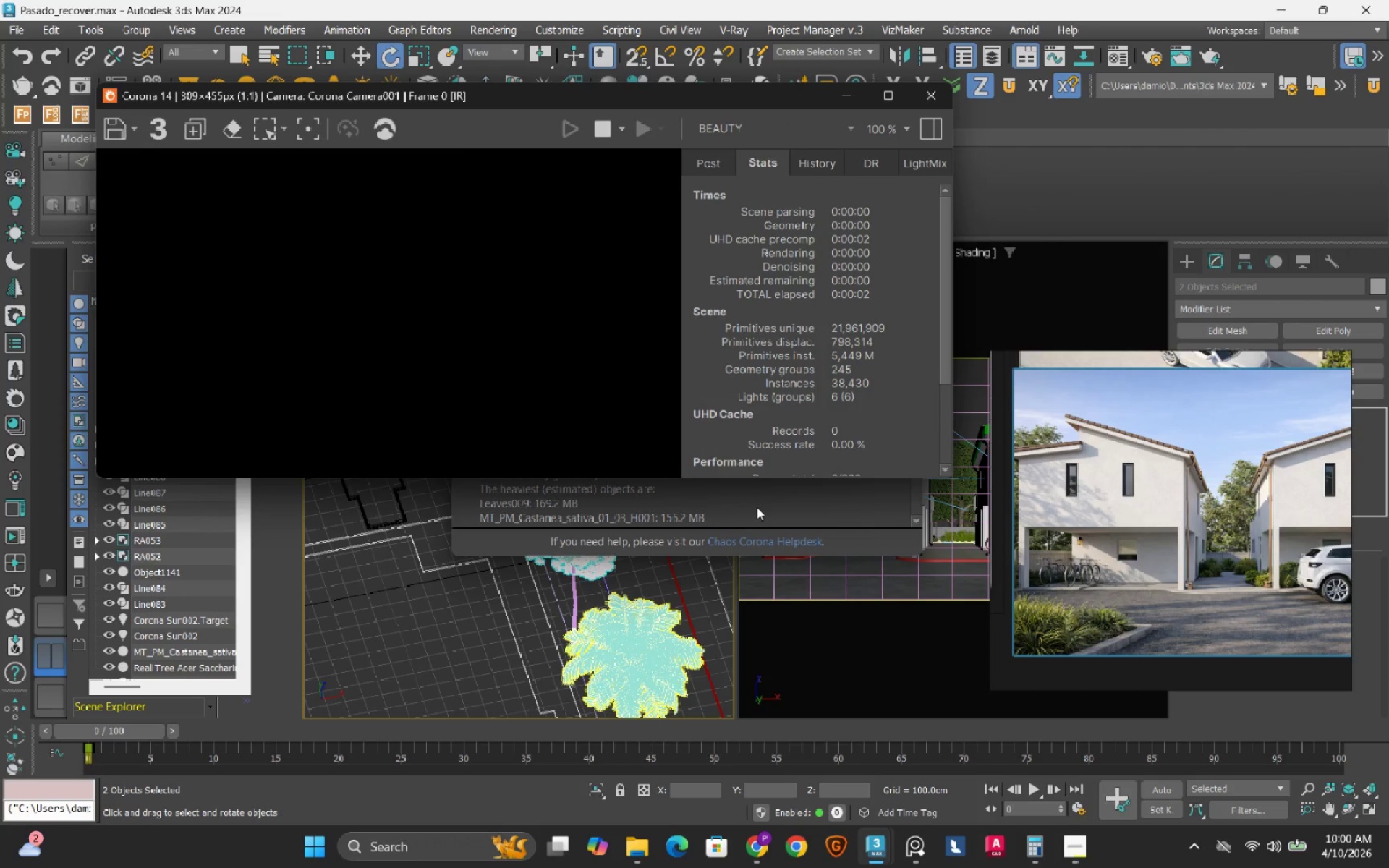 
left_click([757, 507])
 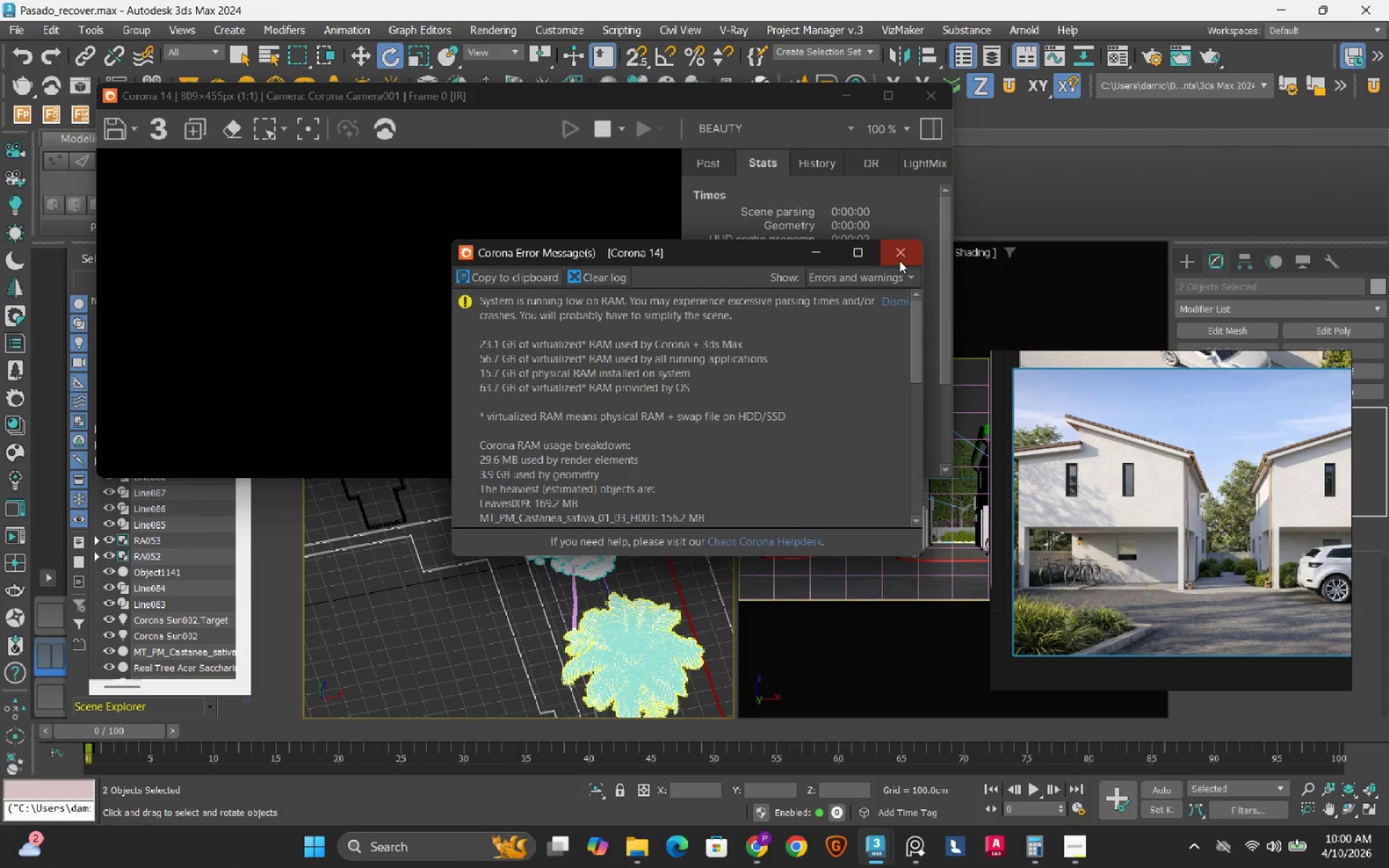 
left_click([899, 259])
 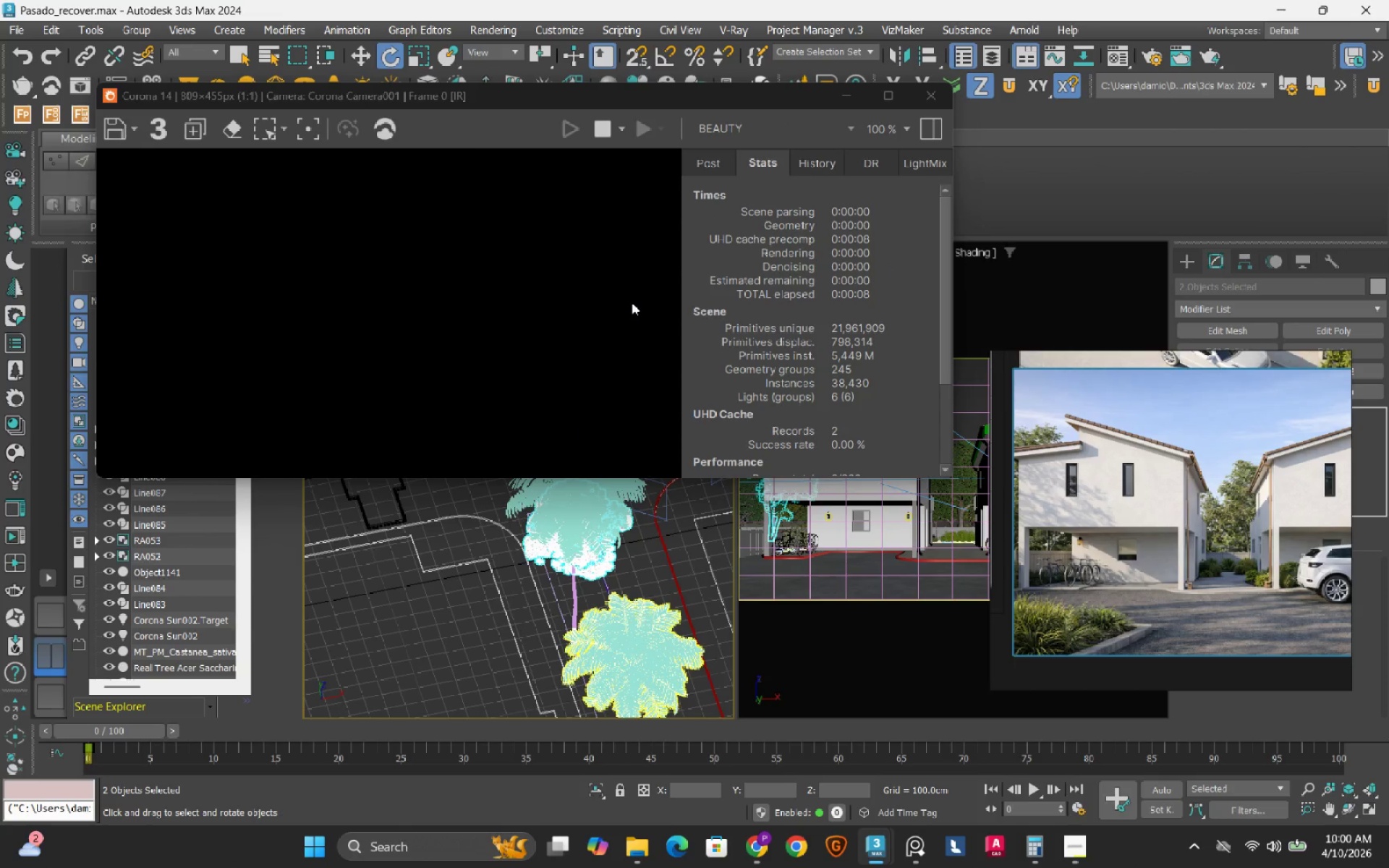 
wait(6.25)
 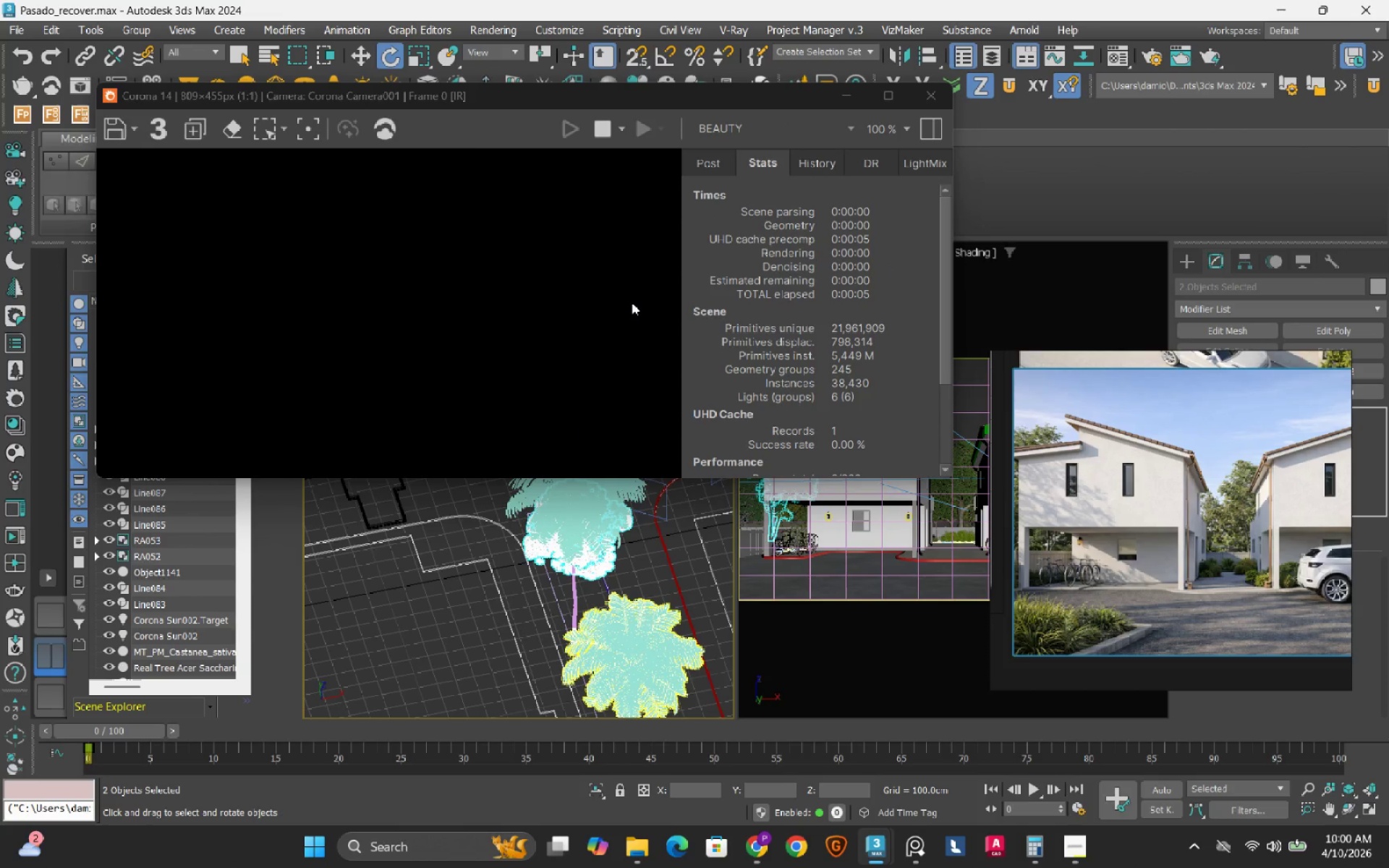 
left_click([768, 856])
 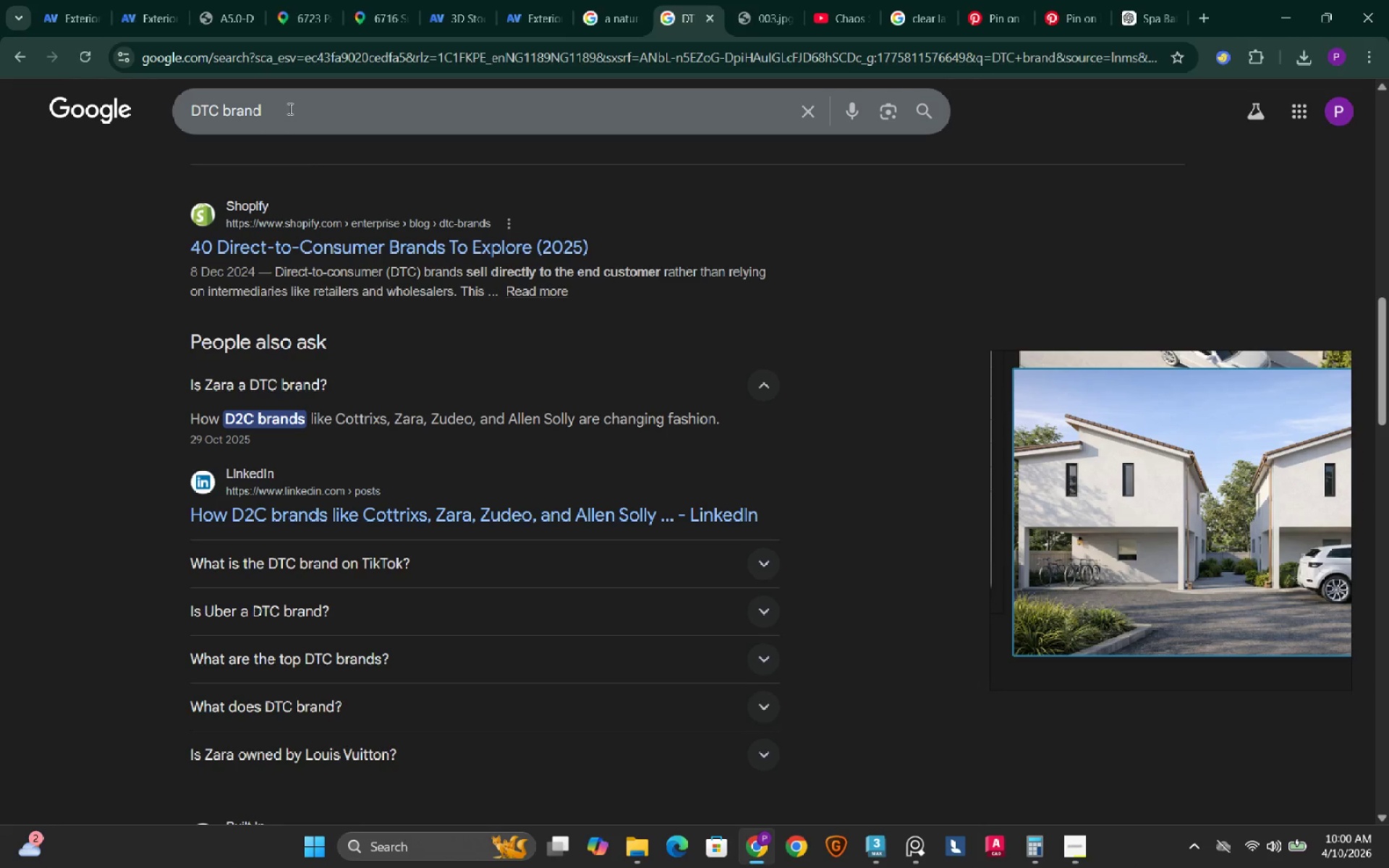 
left_click_drag(start_coordinate=[290, 103], to_coordinate=[154, 69])
 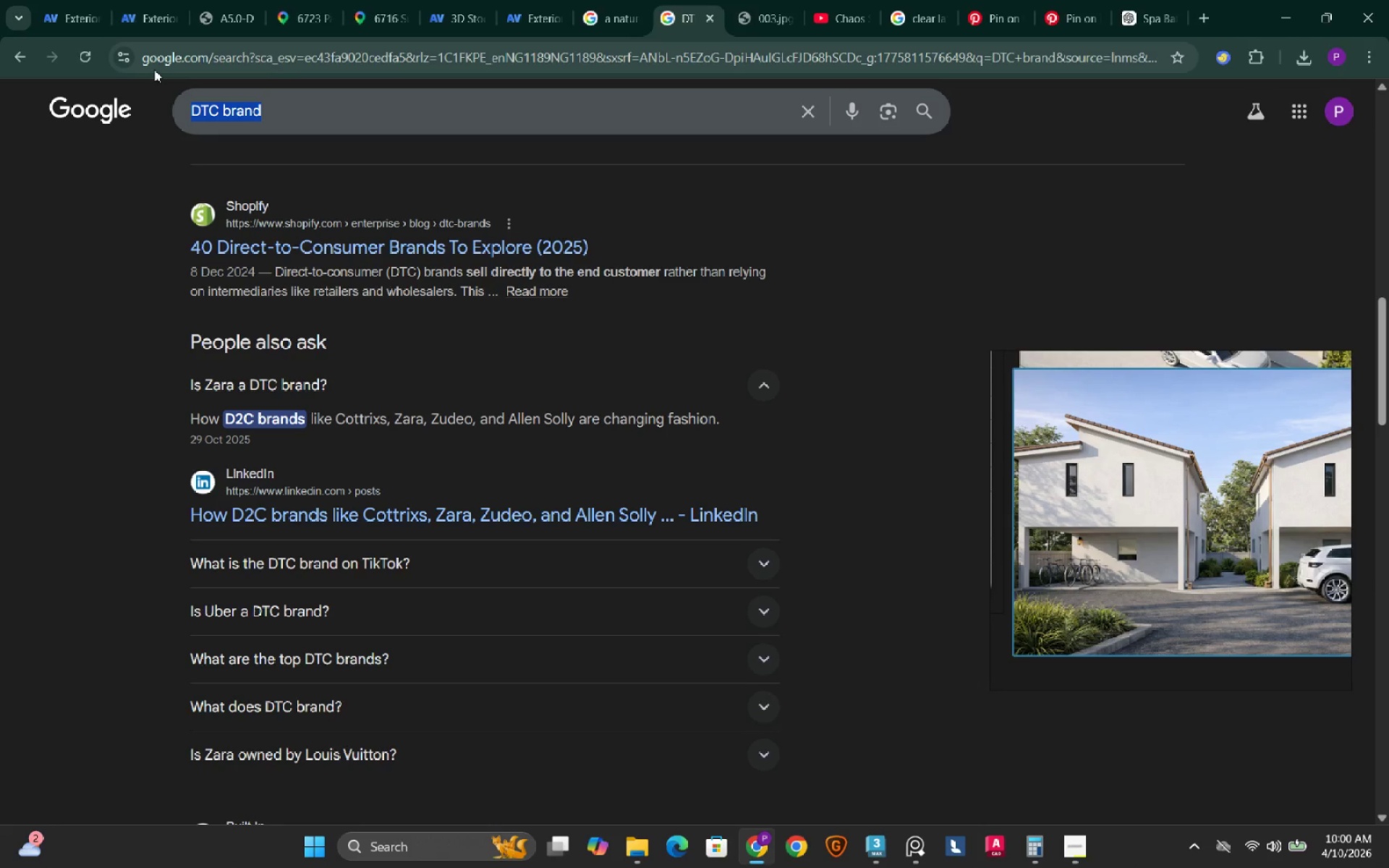 
type(my acer predator helios neo 16 )
 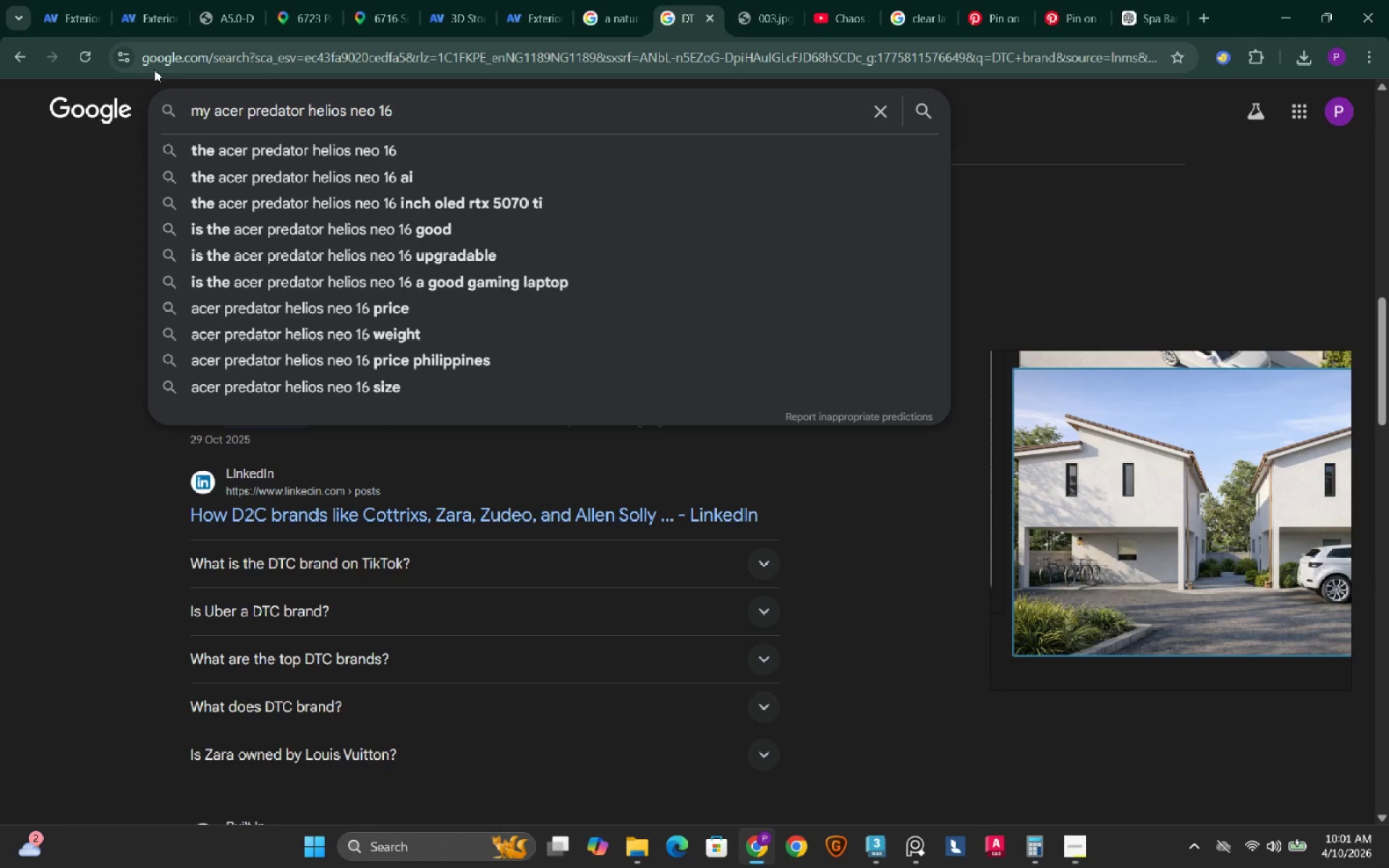 
type(cpu doesnt kick in immediately during renedrs how do i fix)
 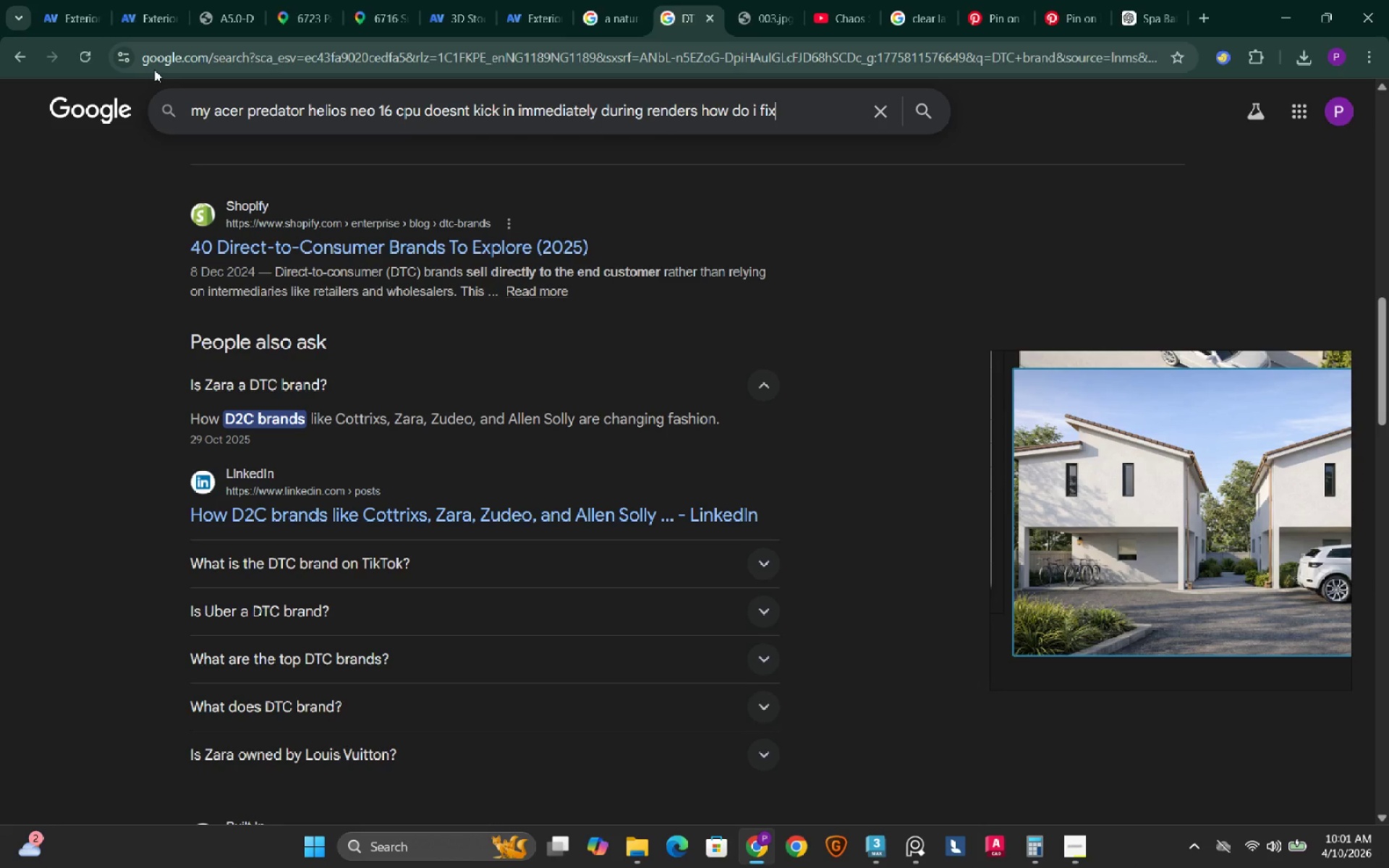 
key(Enter)
 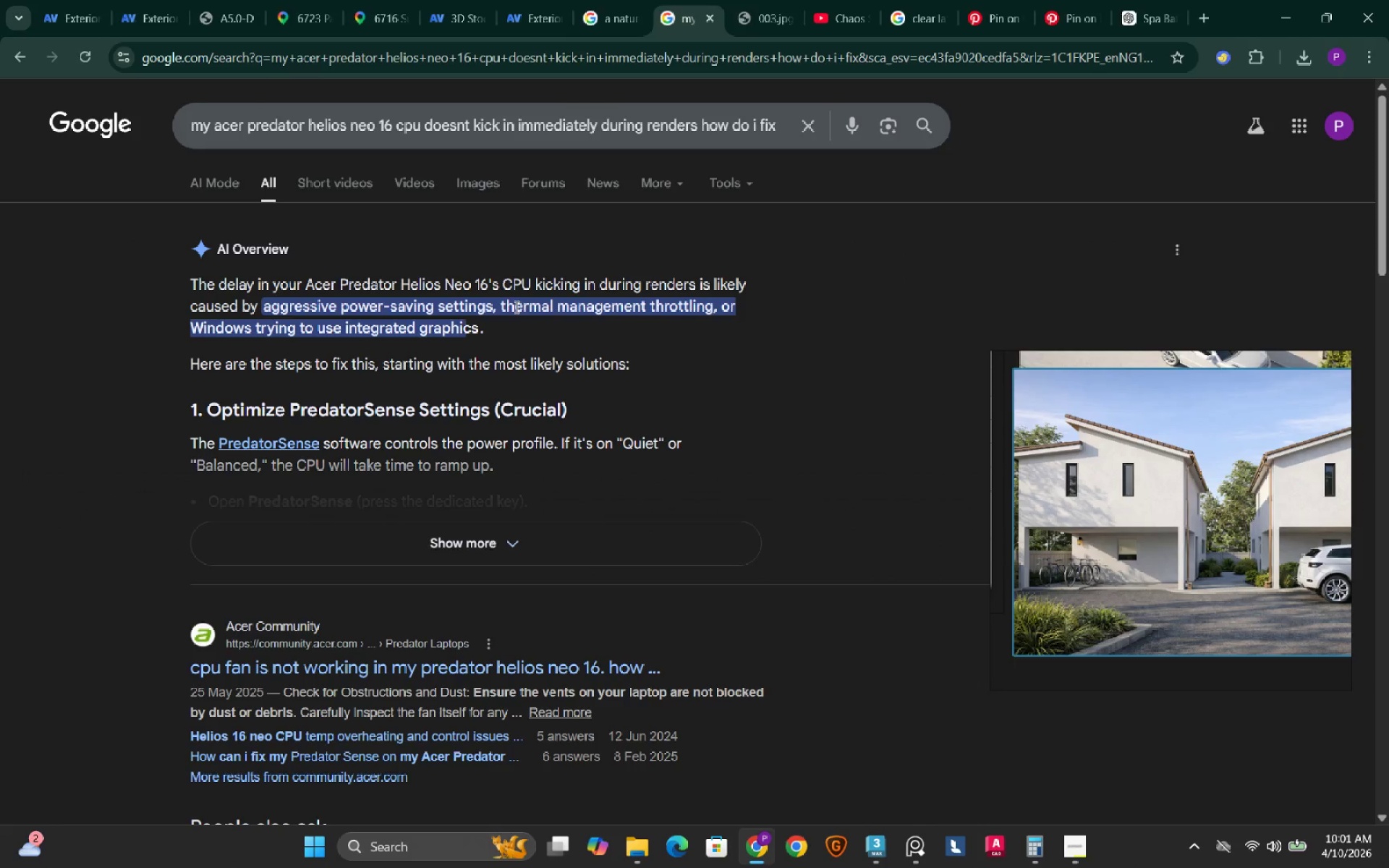 
wait(9.94)
 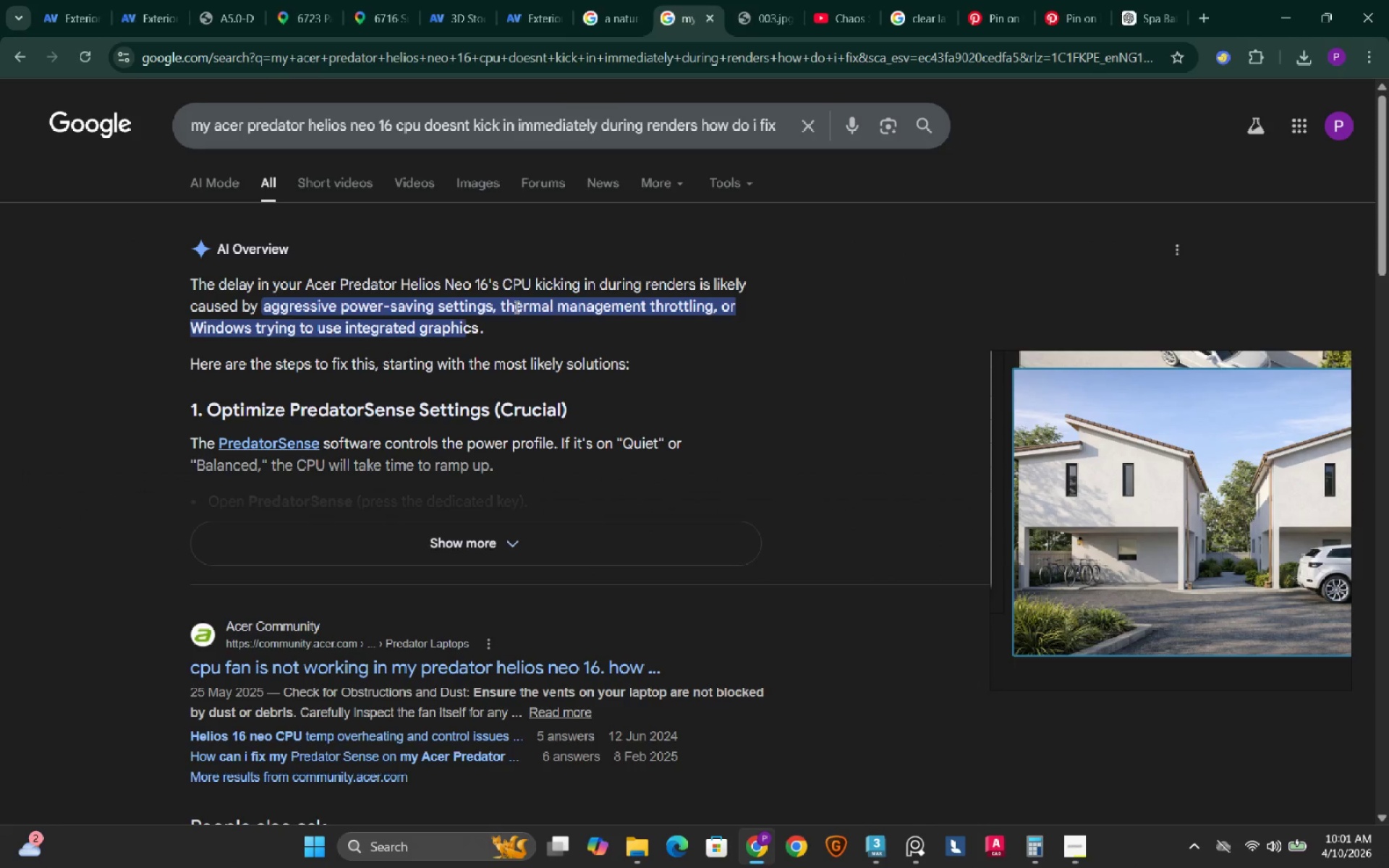 
scroll: coordinate [415, 332], scroll_direction: down, amount: 1.0
 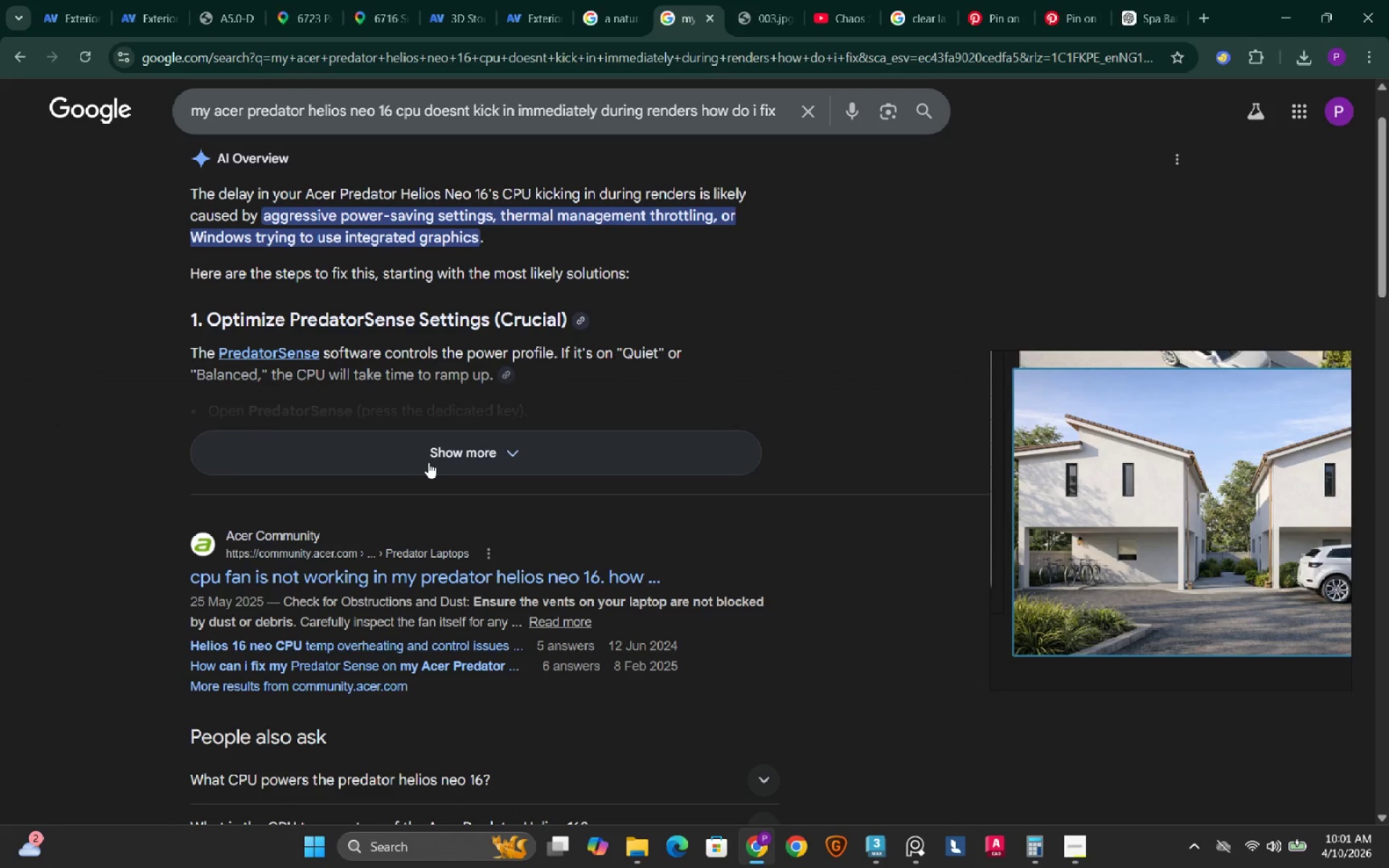 
left_click([428, 462])
 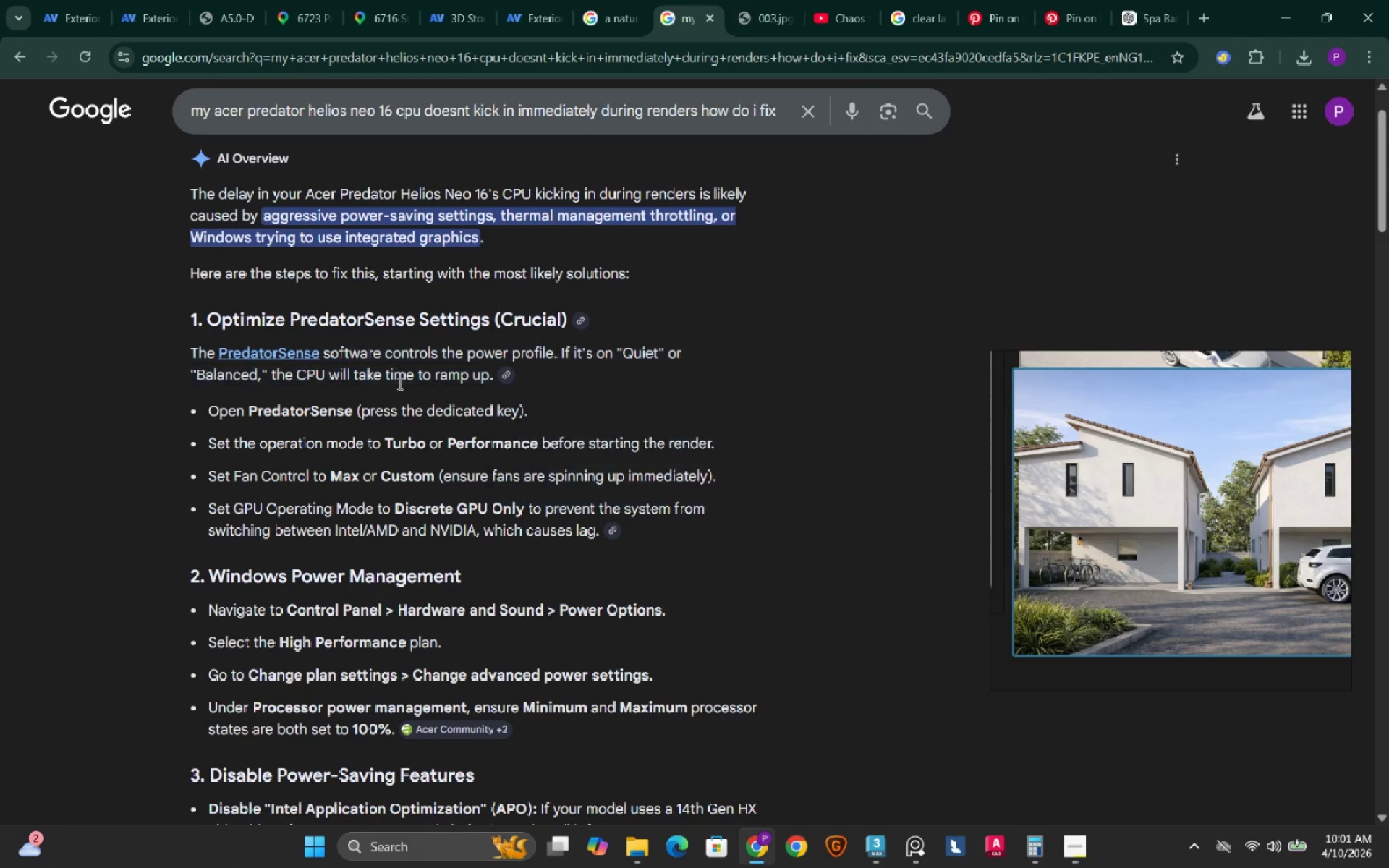 
wait(8.45)
 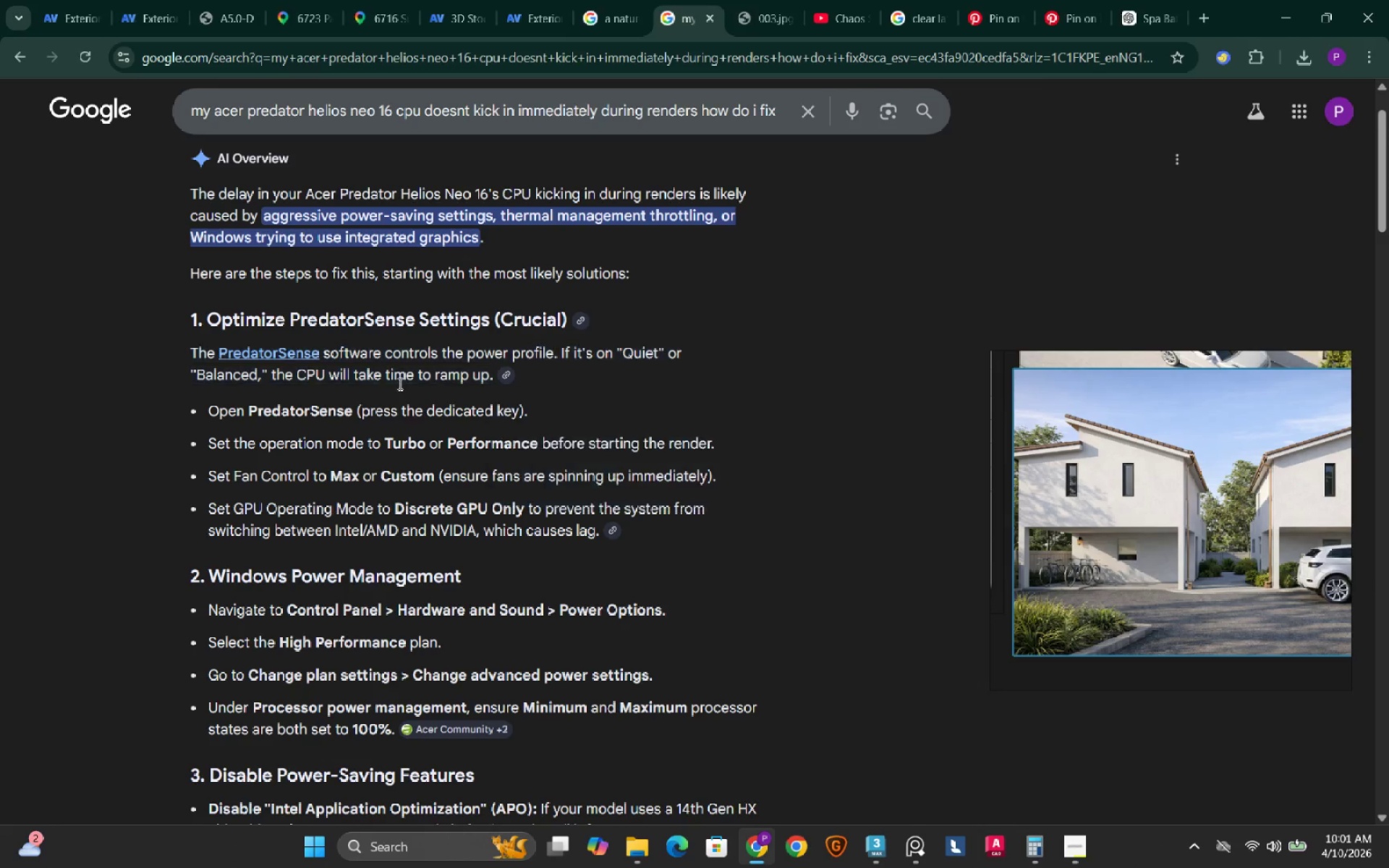 
key(Unknown)
 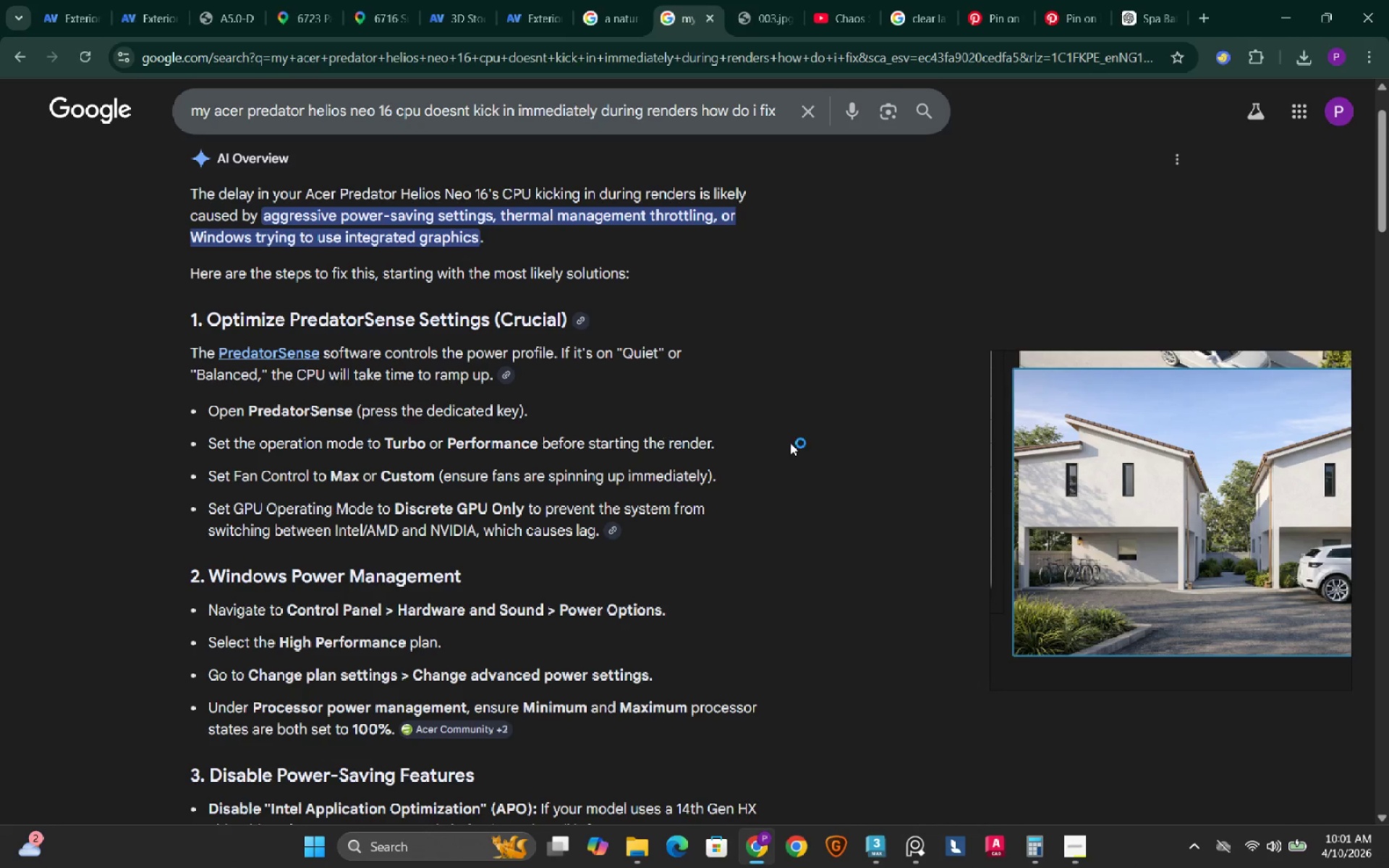 
scroll: coordinate [825, 467], scroll_direction: down, amount: 2.0
 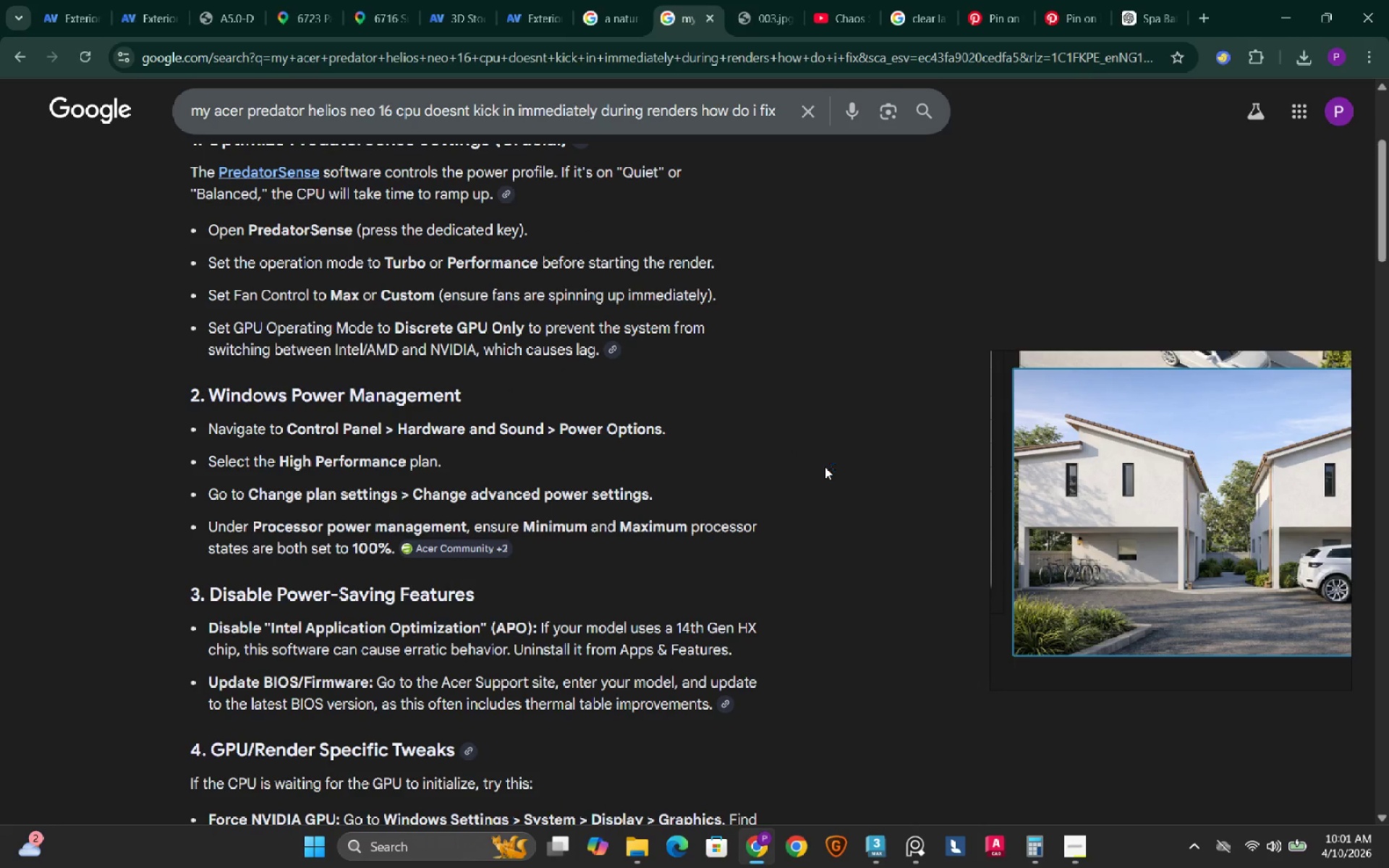 
scroll: coordinate [825, 467], scroll_direction: up, amount: 2.0
 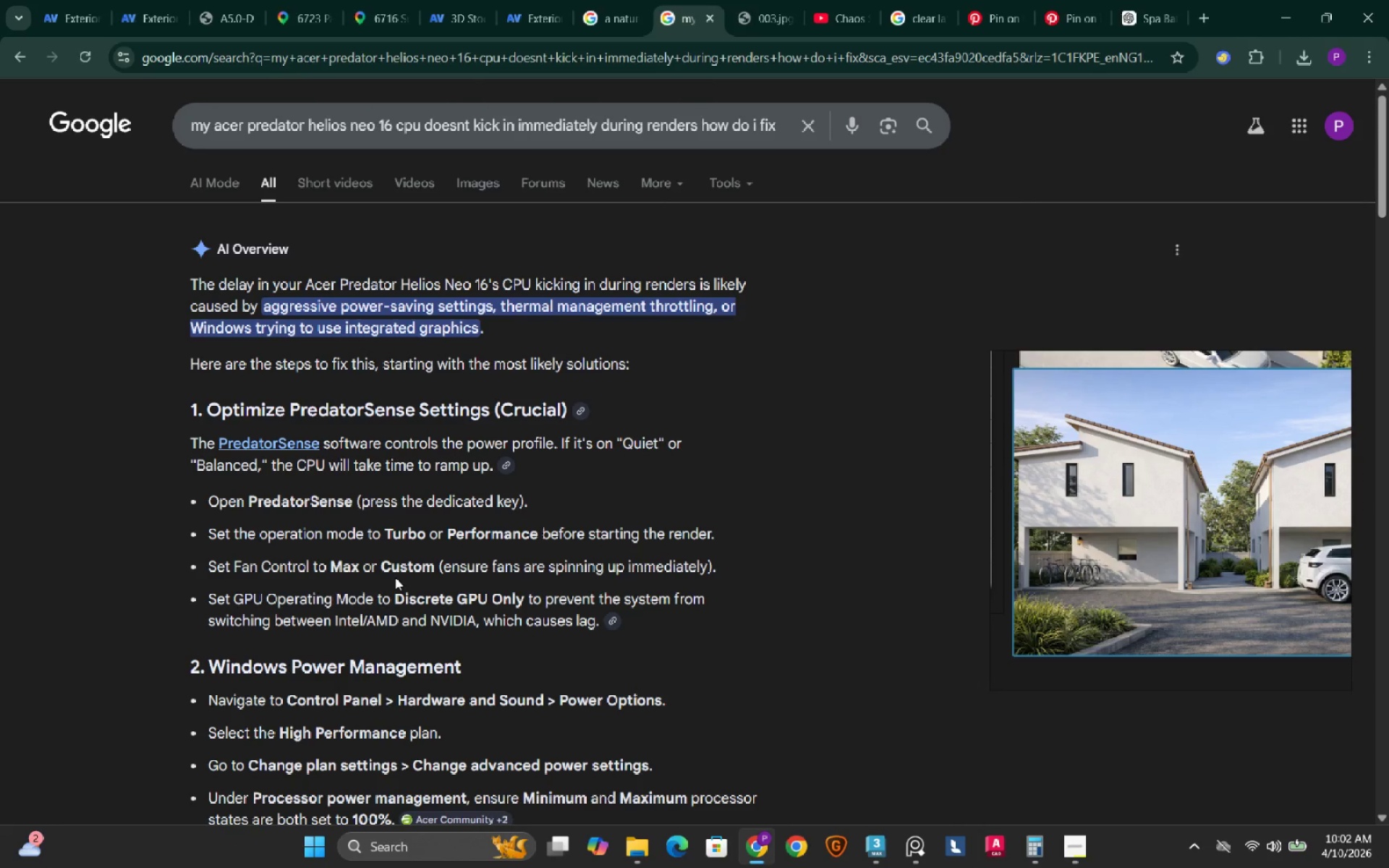 
wait(15.88)
 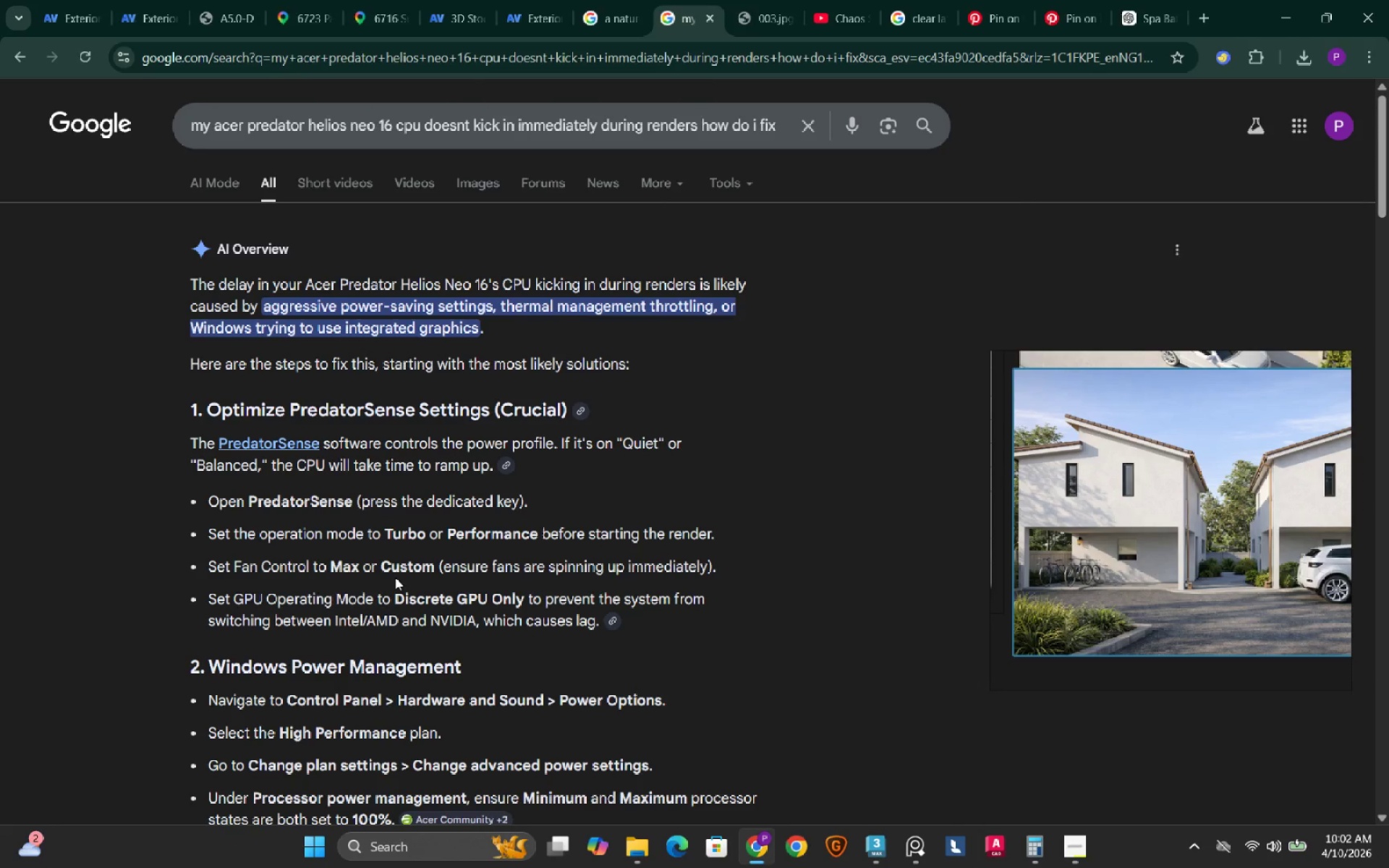 
left_click([1291, 14])
 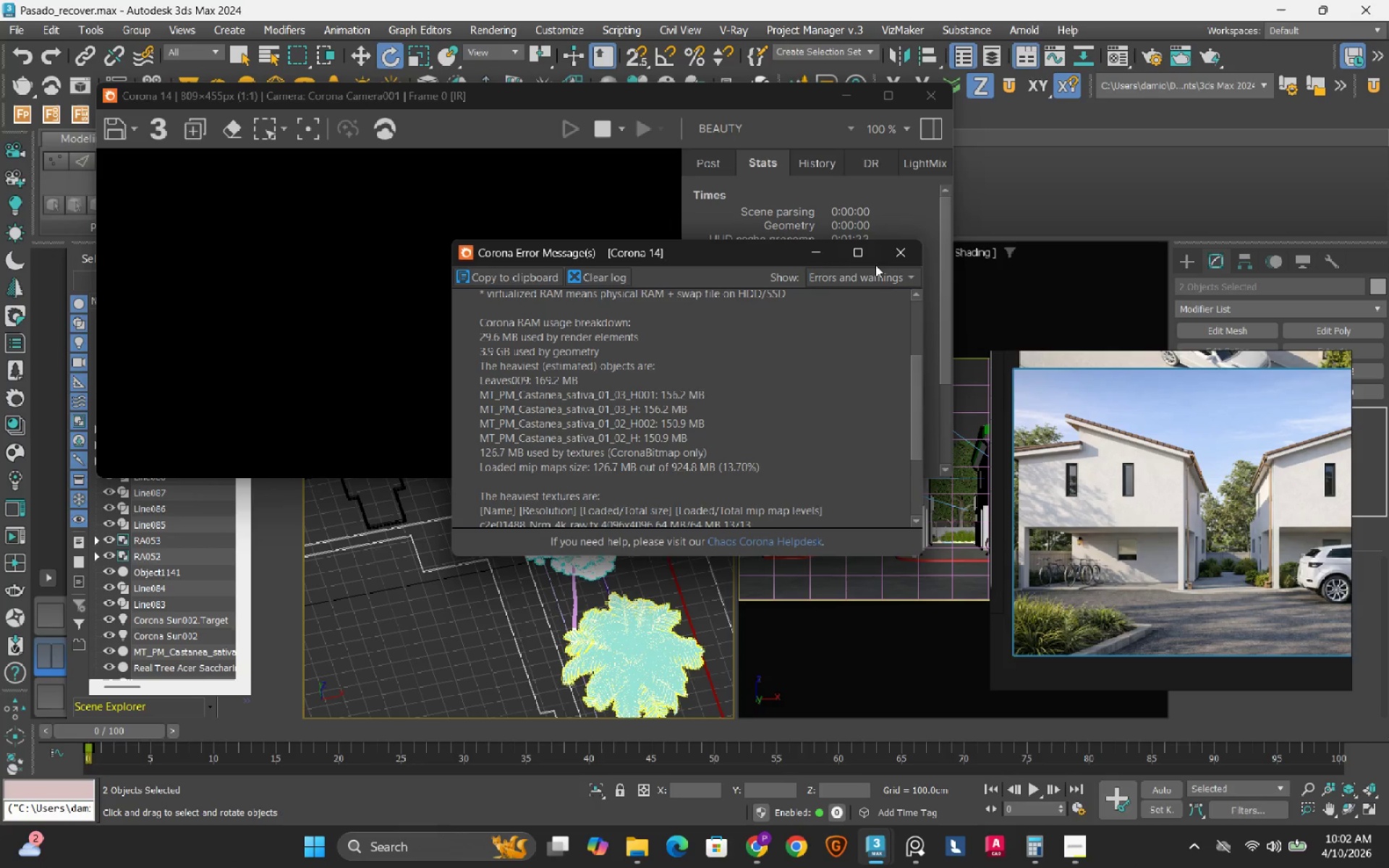 
left_click([903, 255])
 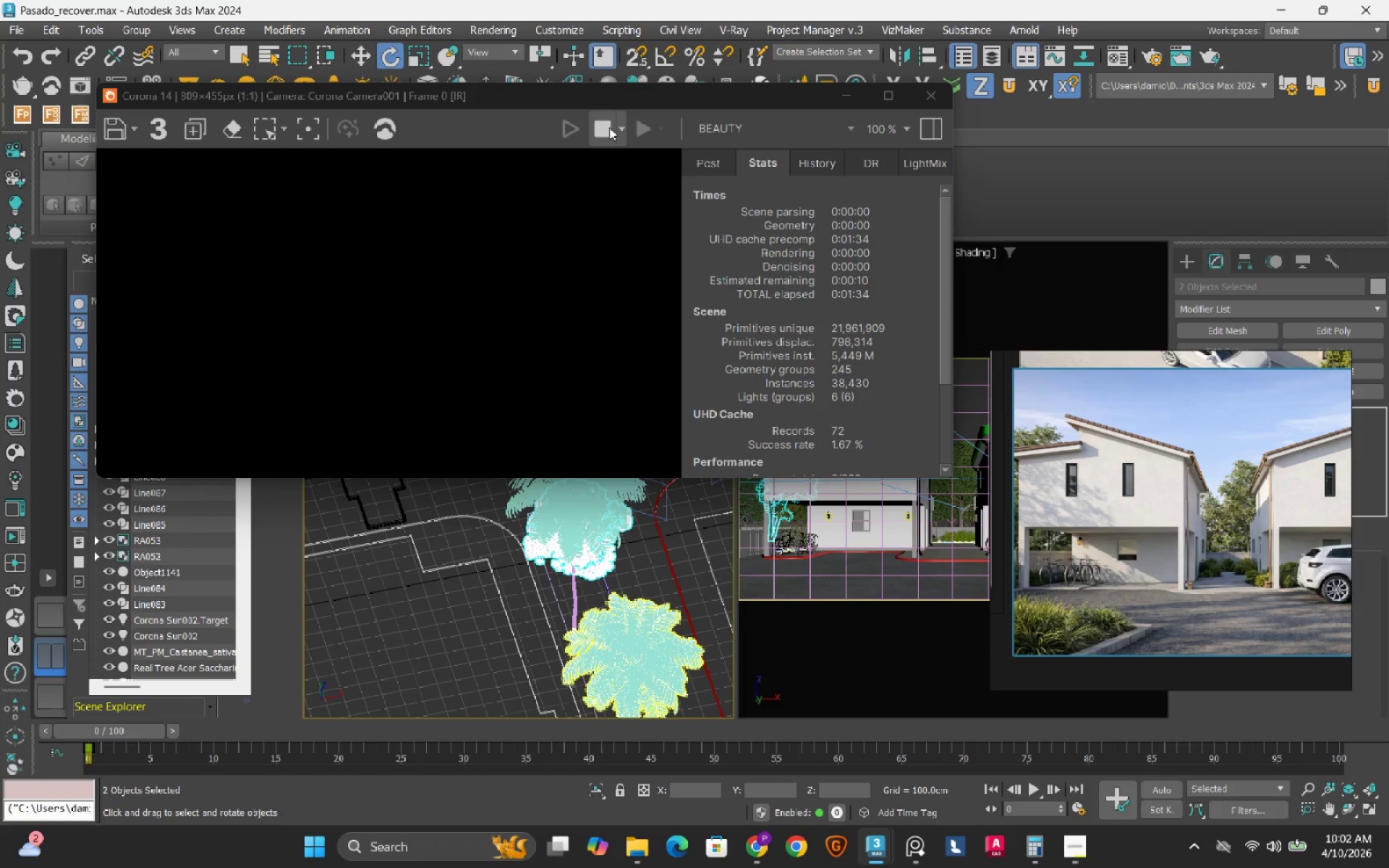 
left_click([603, 125])
 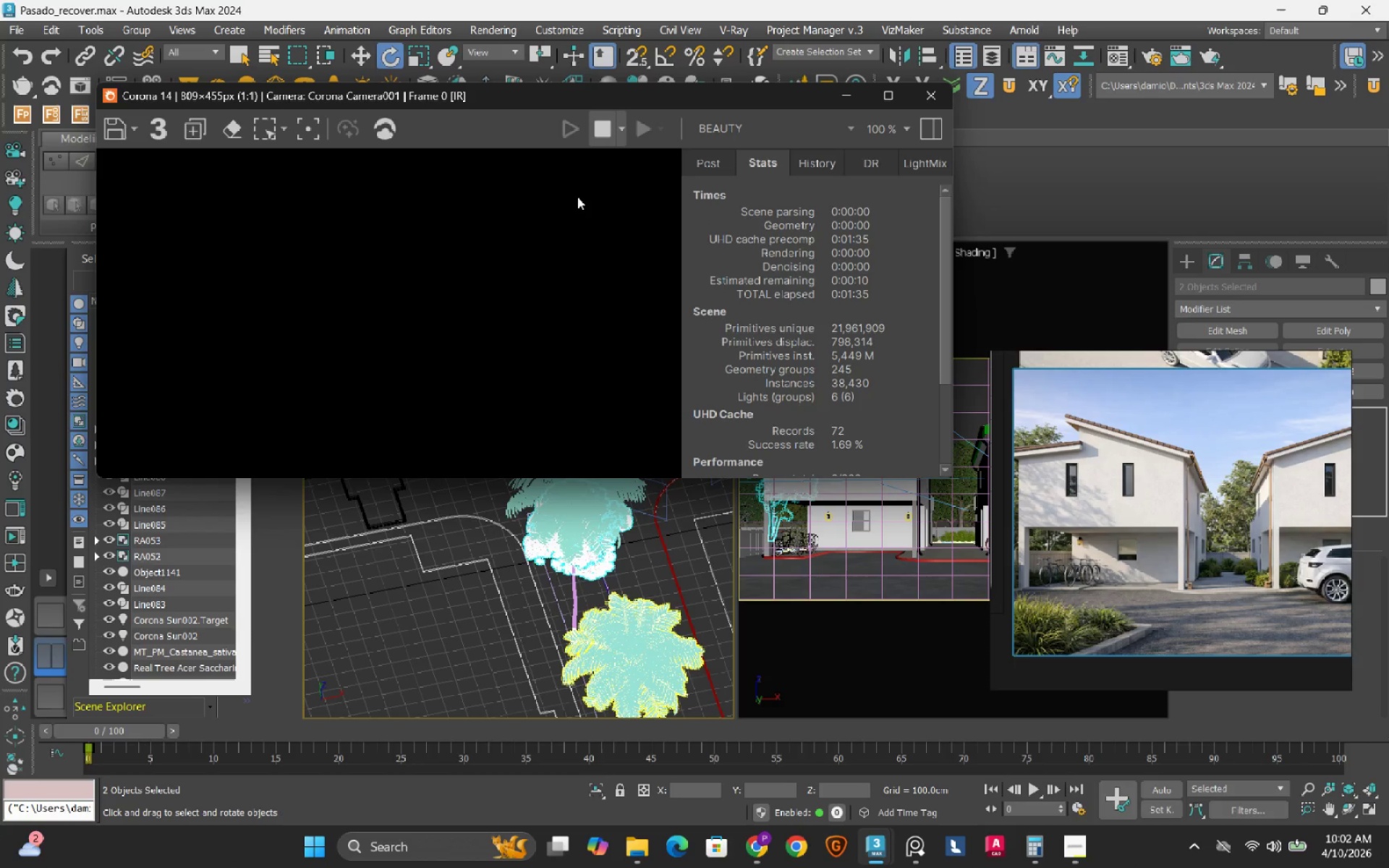 
wait(6.34)
 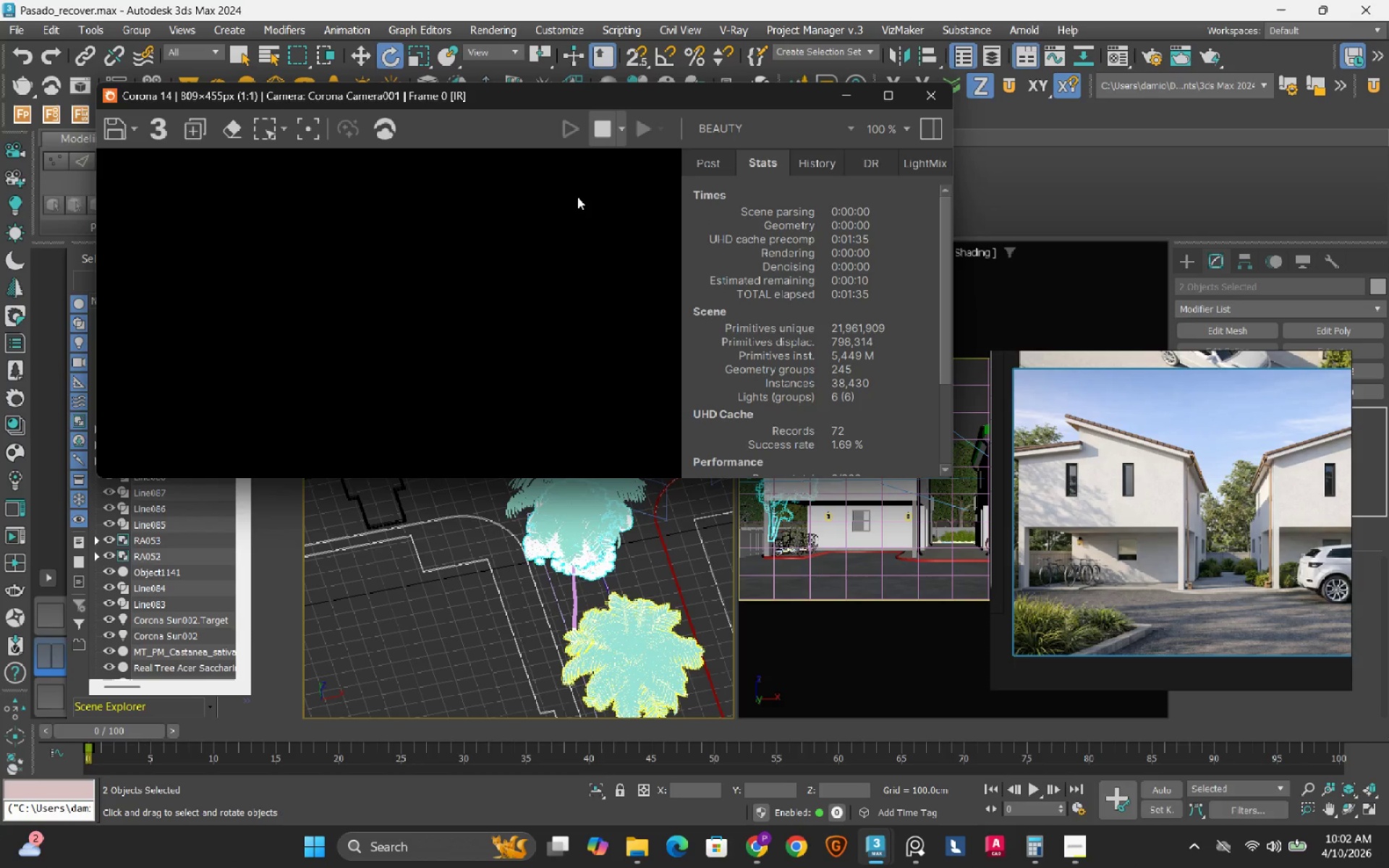 
key(Unknown)
 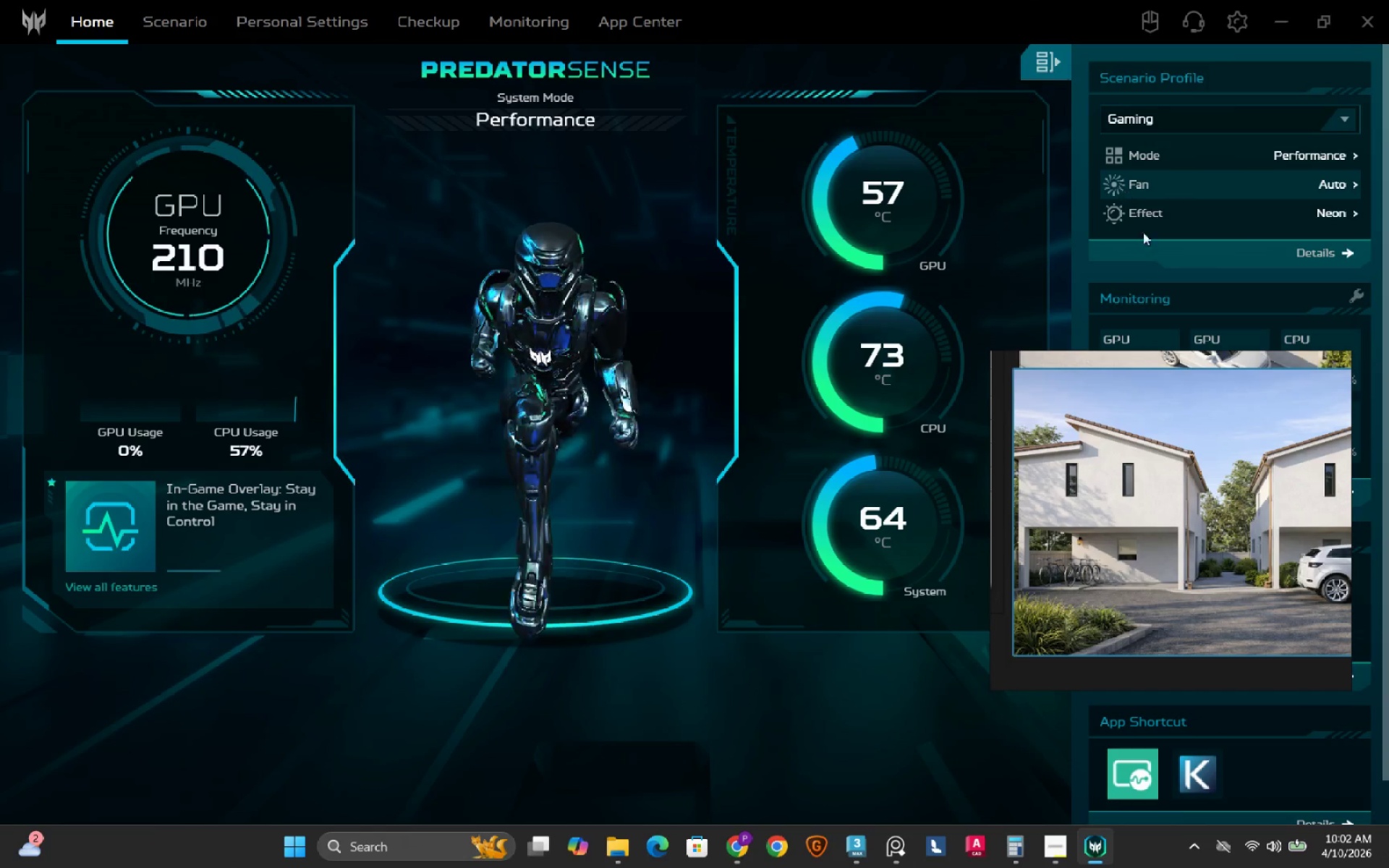 
wait(5.83)
 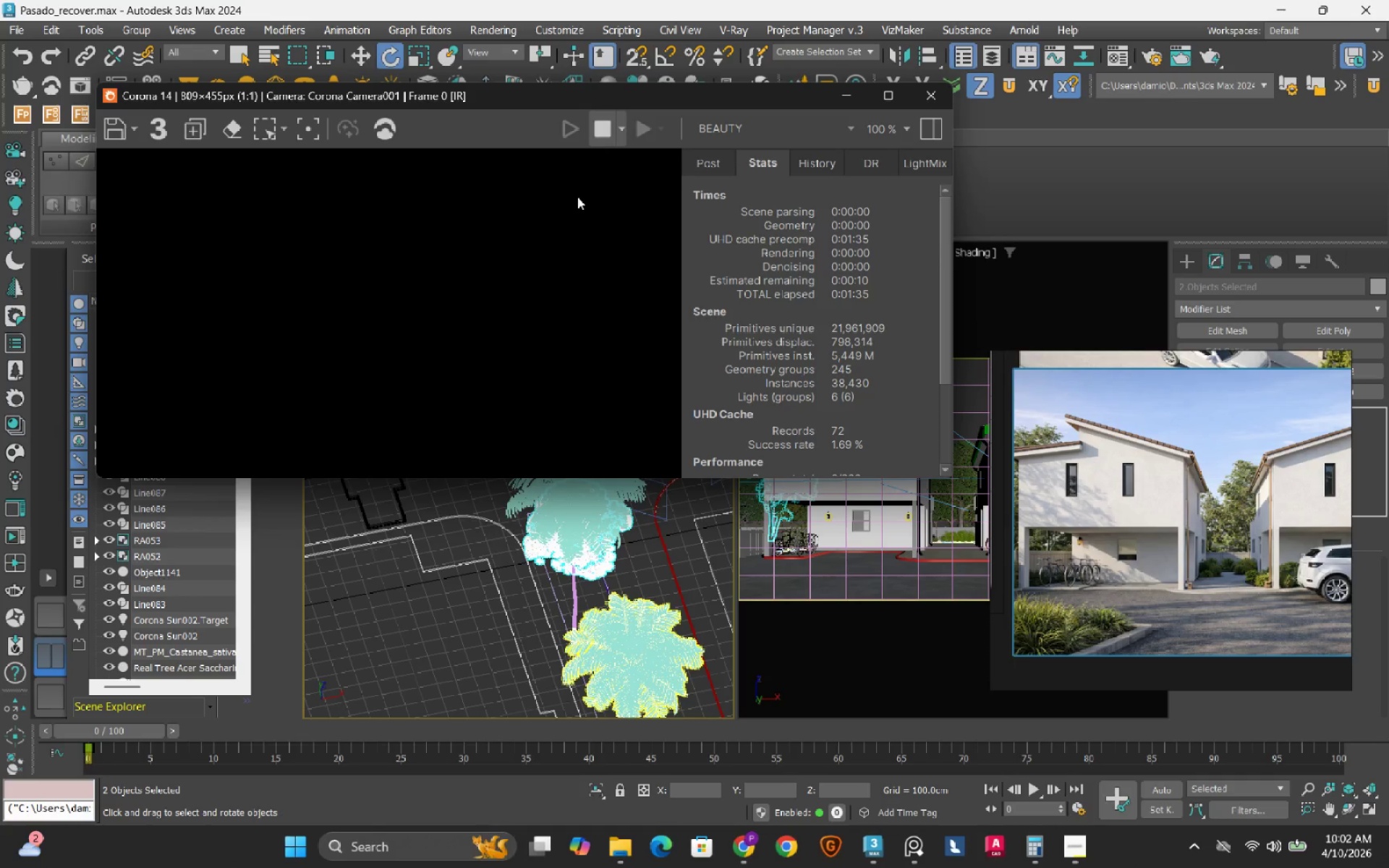 
left_click([1176, 357])
 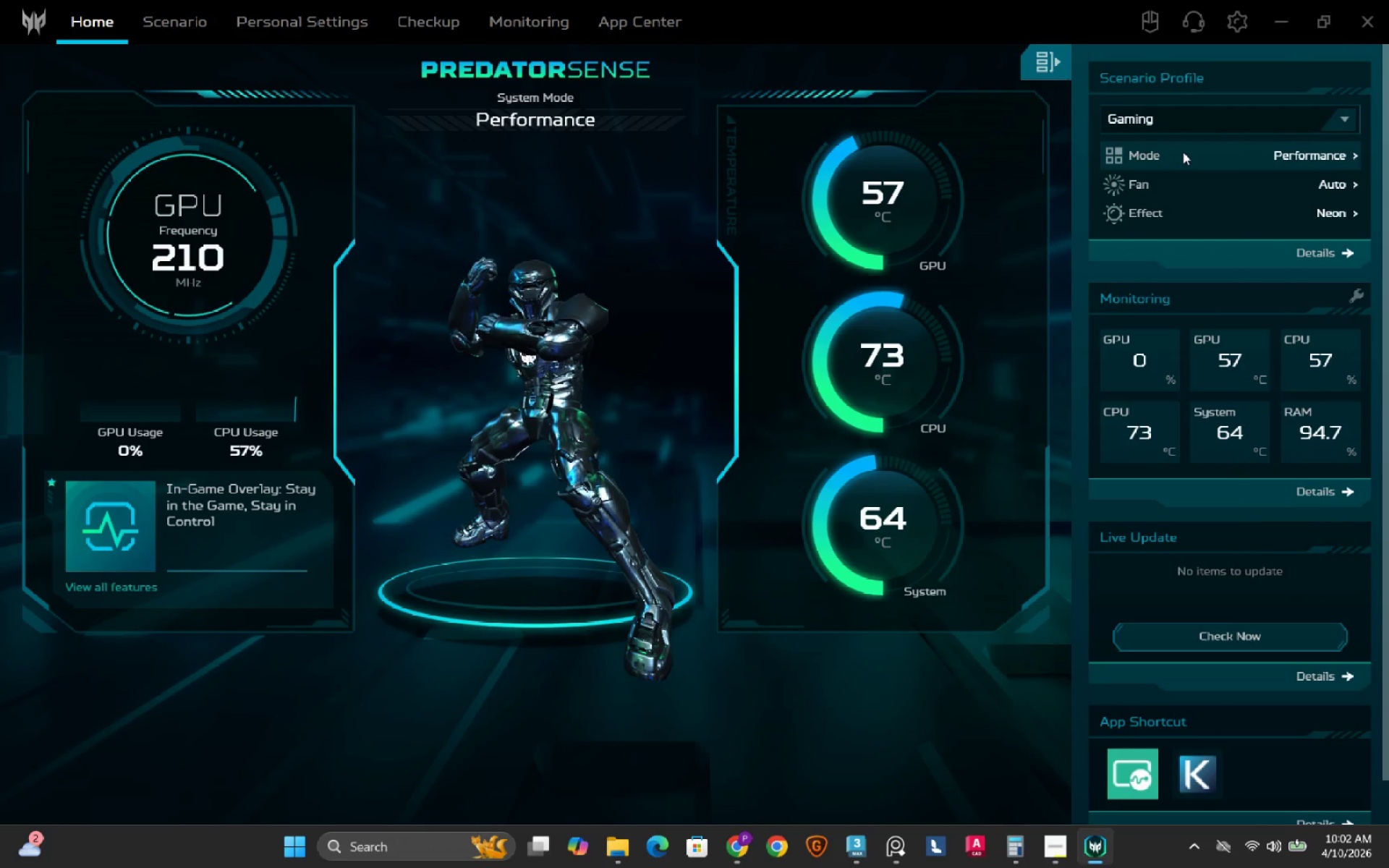 
left_click([1183, 152])
 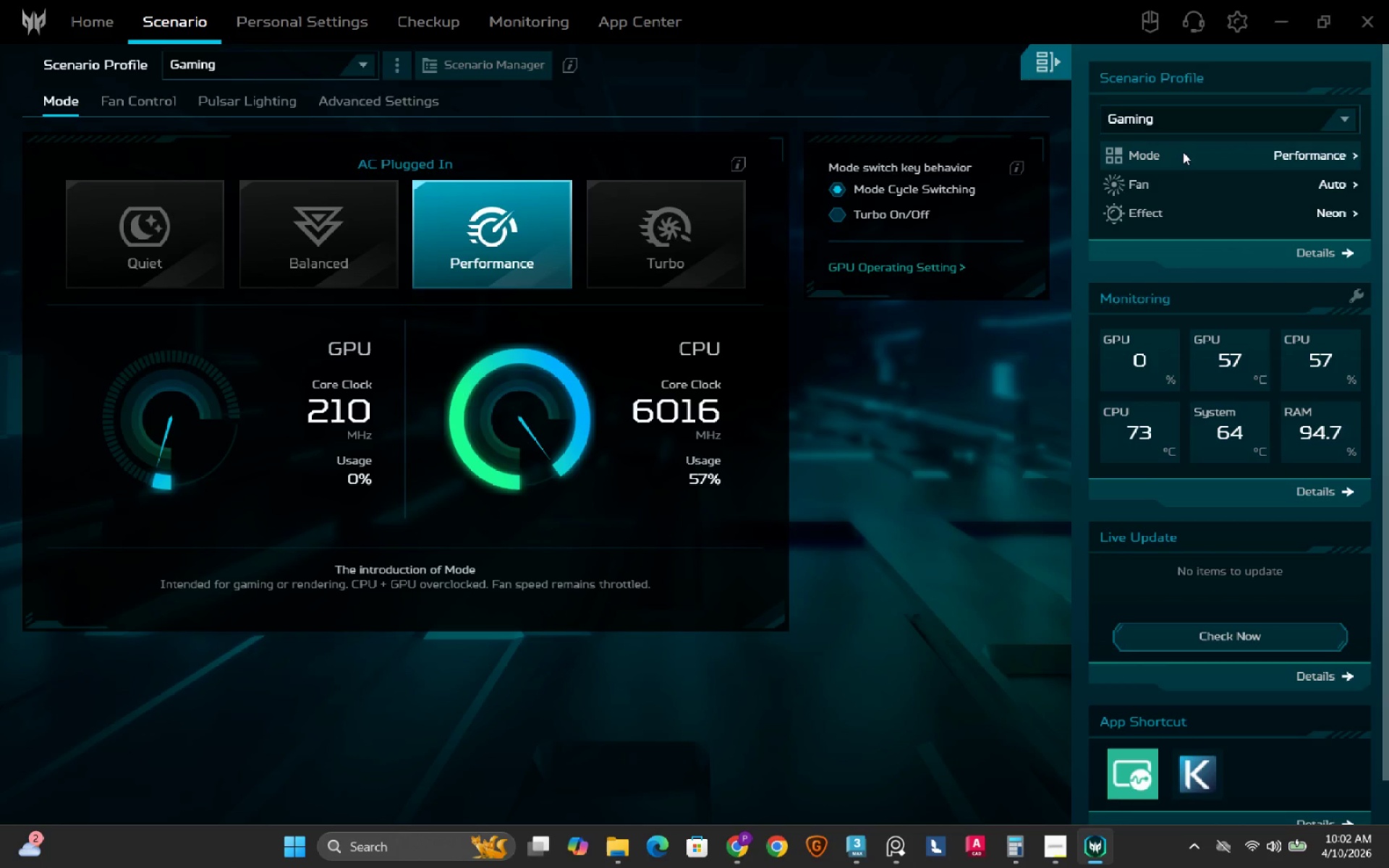 
wait(8.23)
 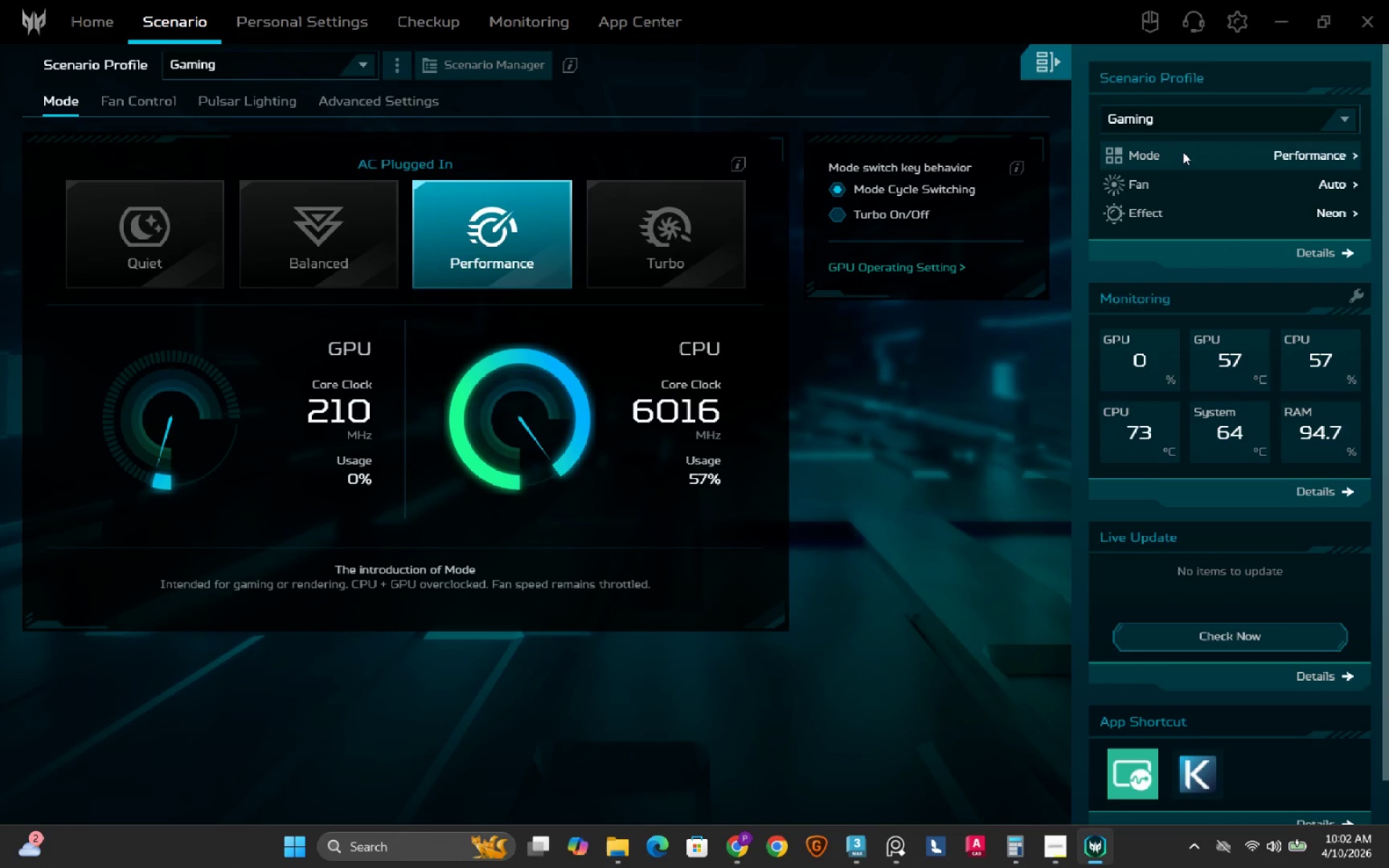 
left_click([744, 846])
 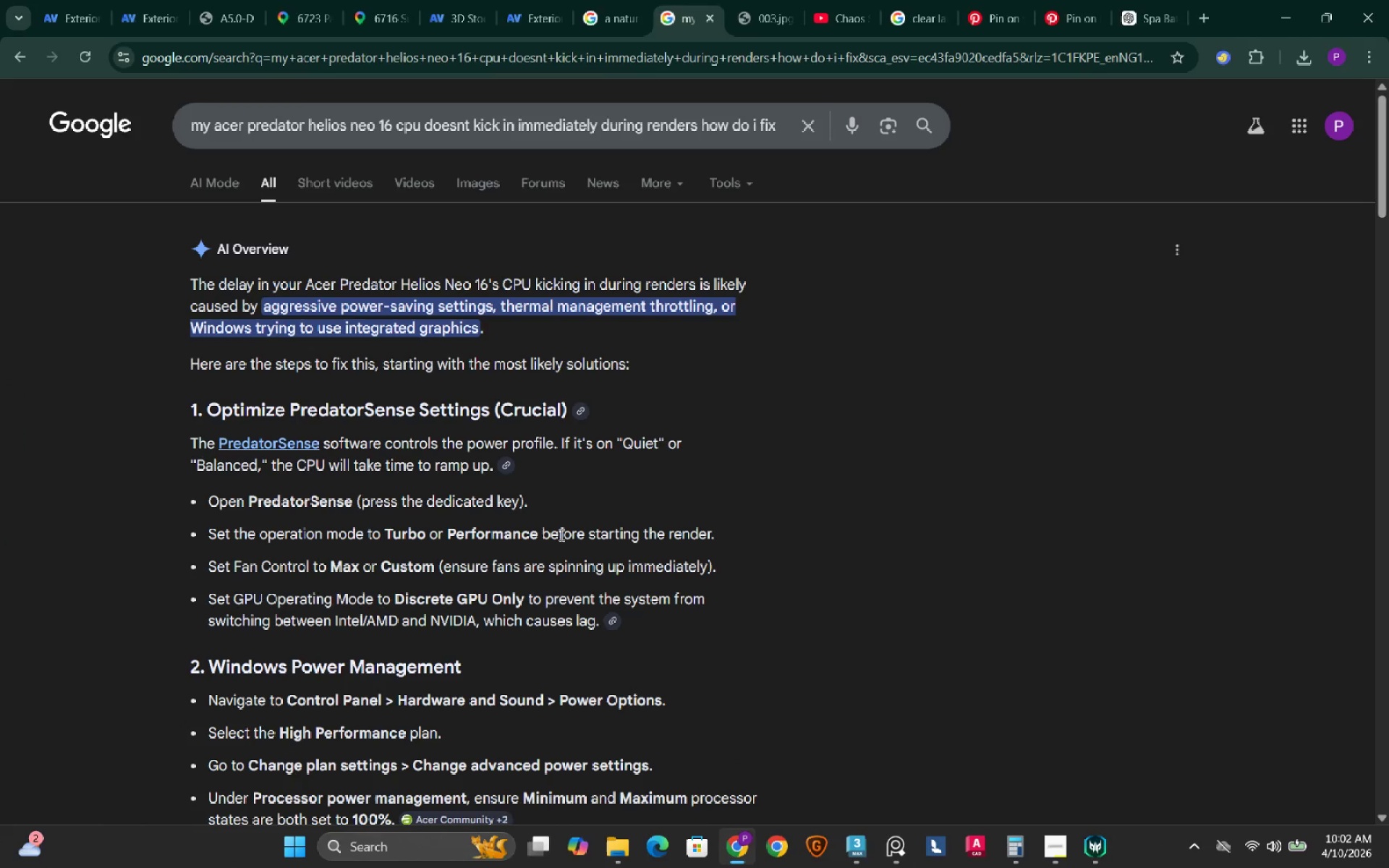 
scroll: coordinate [388, 552], scroll_direction: down, amount: 1.0
 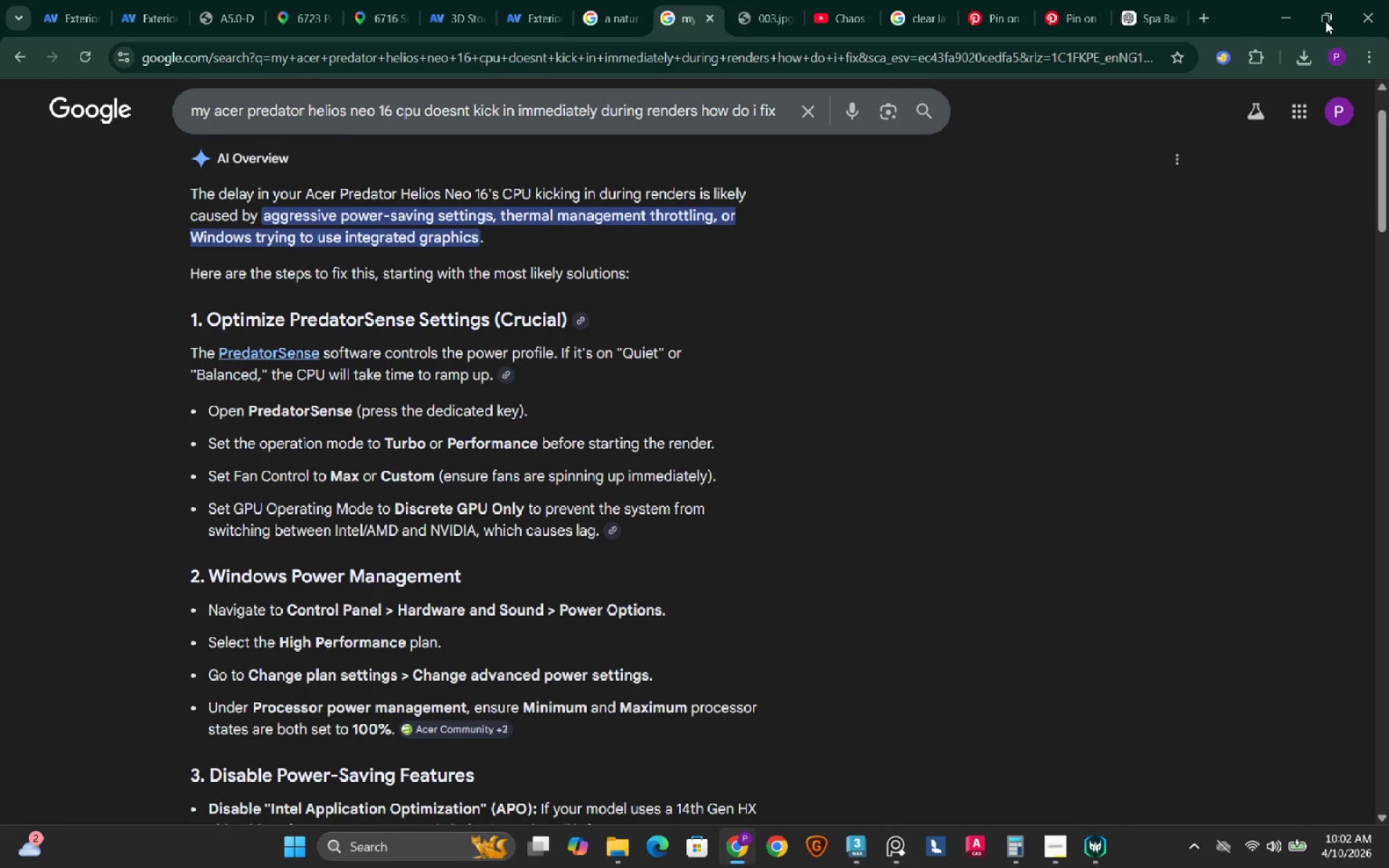 
left_click([1293, 14])
 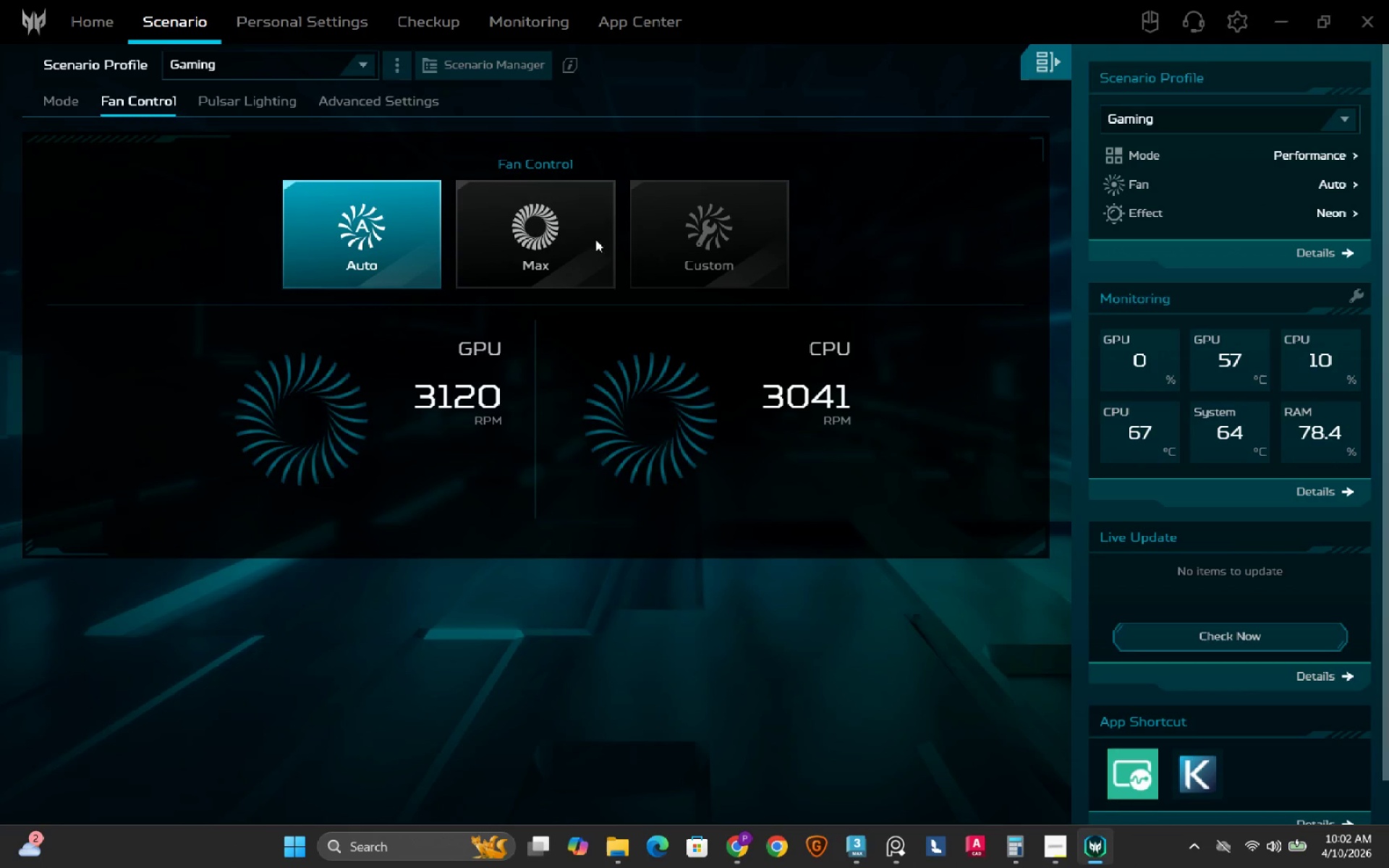 
left_click([566, 246])
 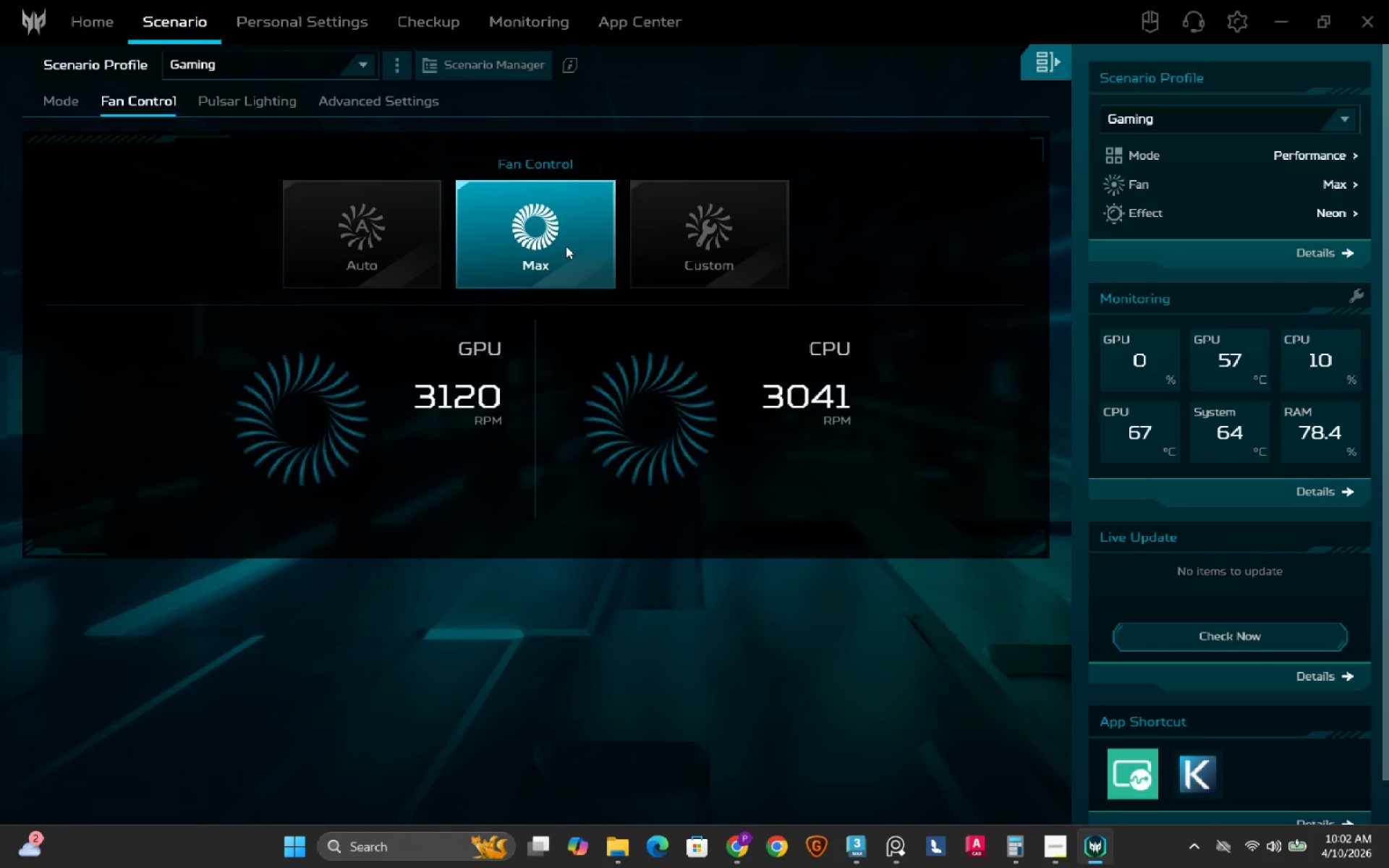 
wait(9.12)
 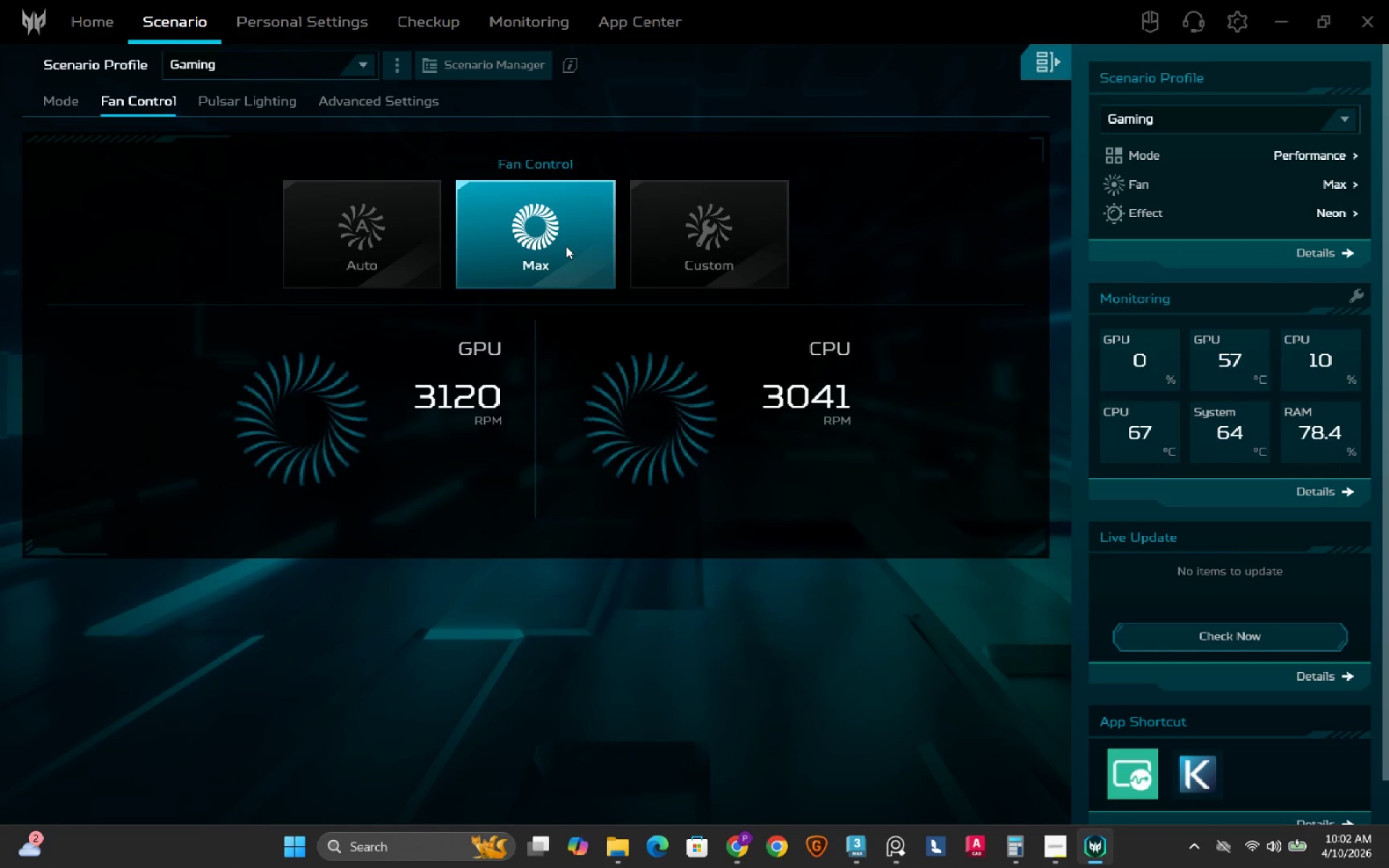 
left_click([668, 250])
 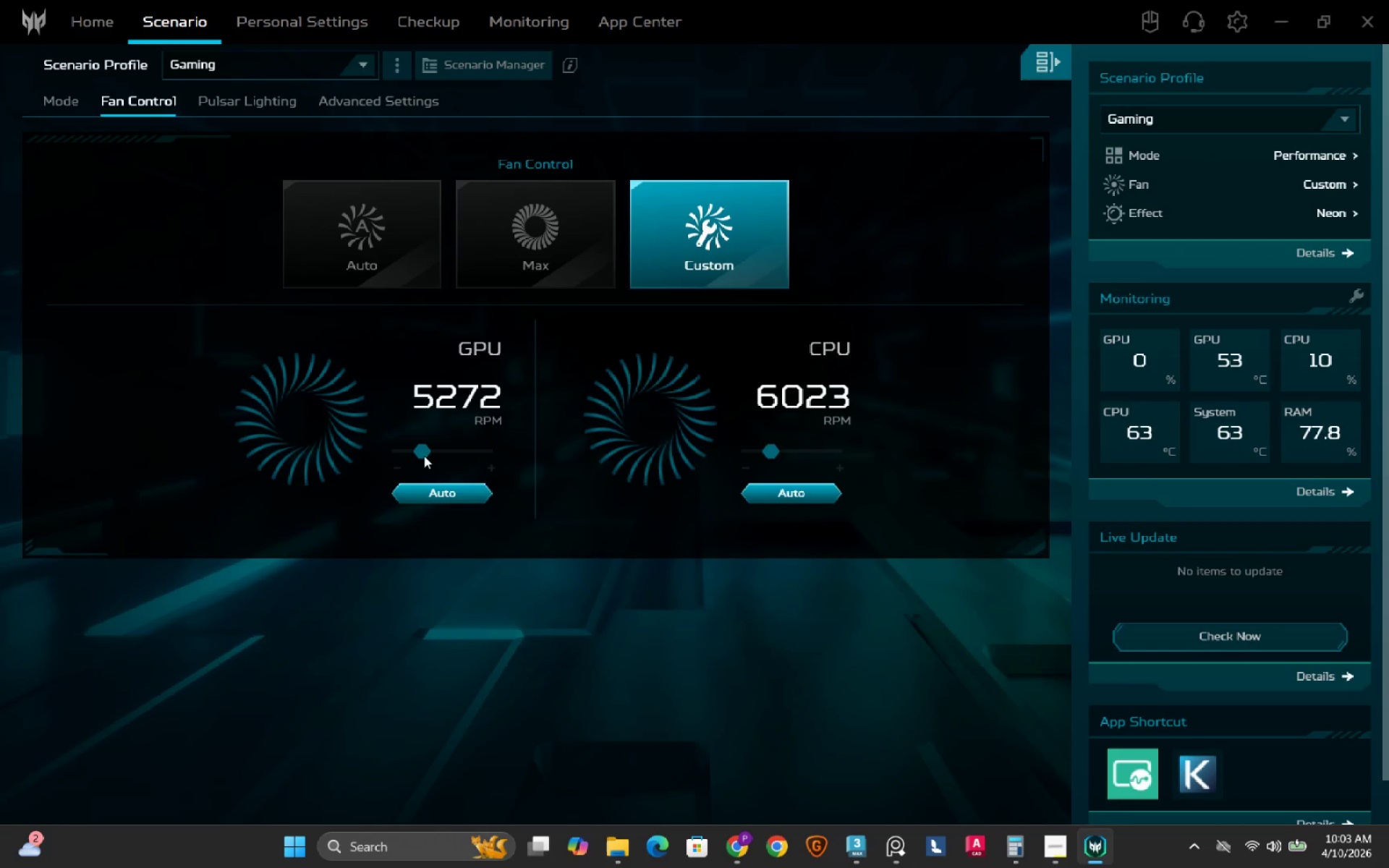 
wait(11.83)
 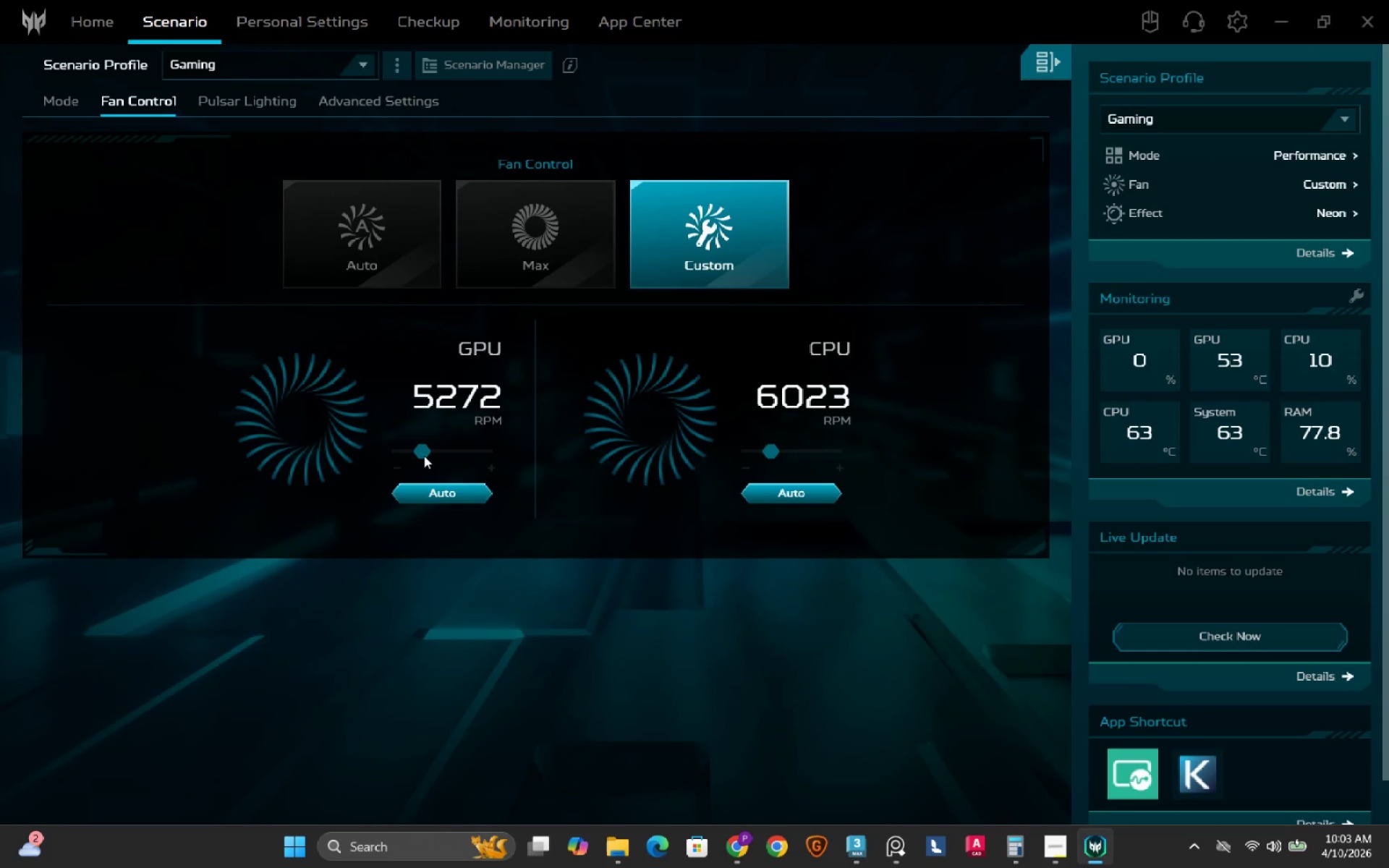 
left_click_drag(start_coordinate=[417, 449], to_coordinate=[412, 449])
 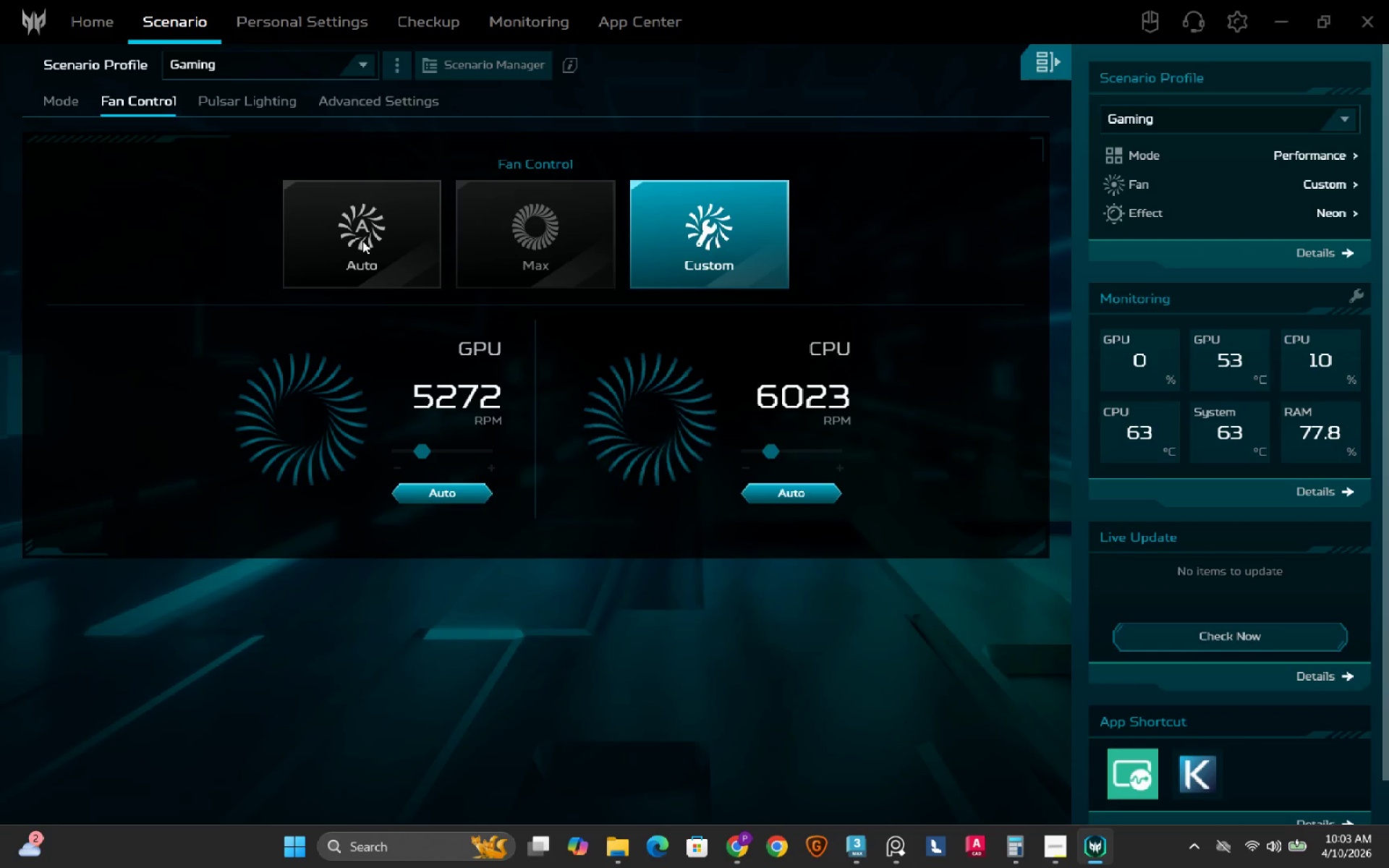 
left_click([390, 240])
 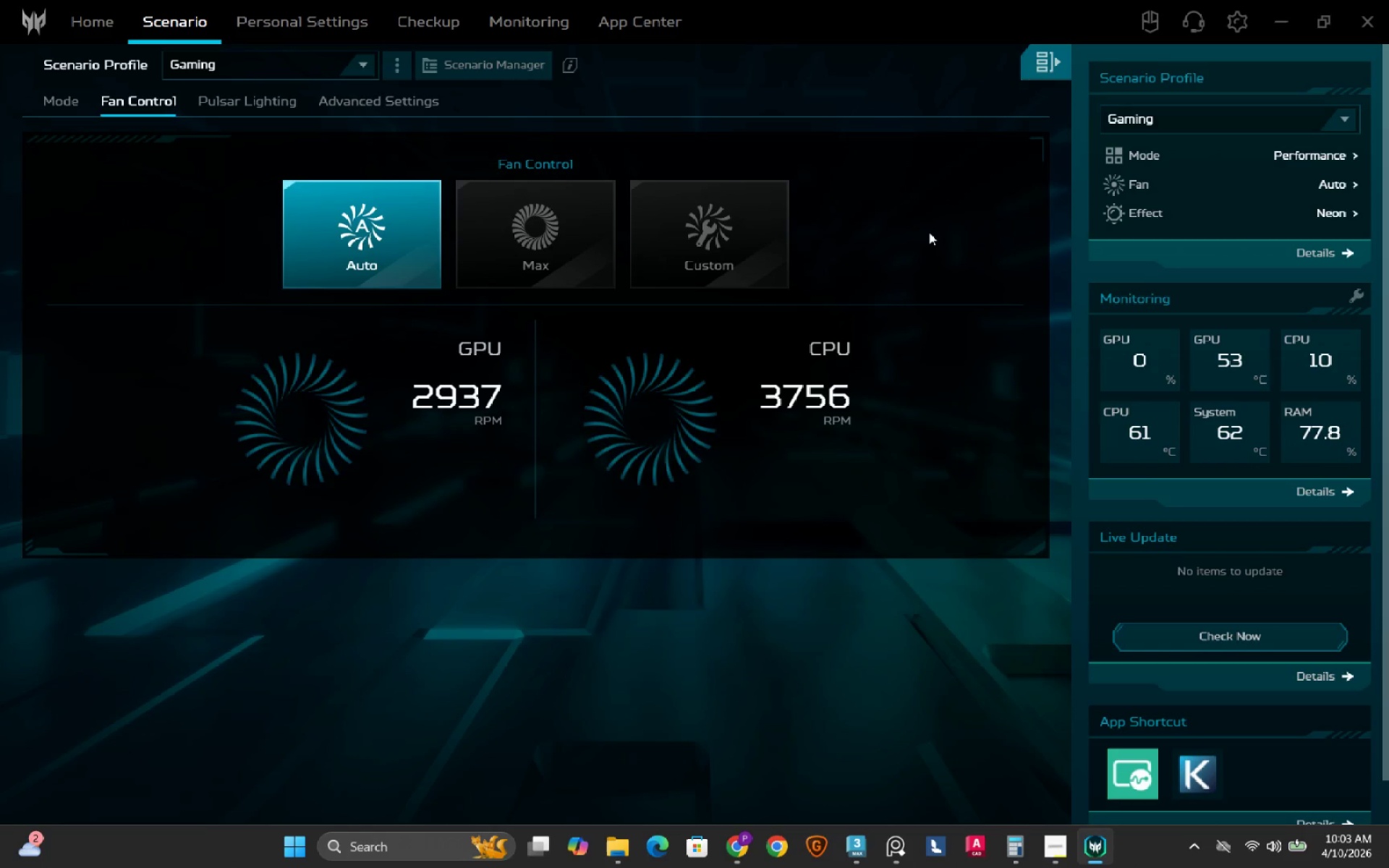 
wait(6.08)
 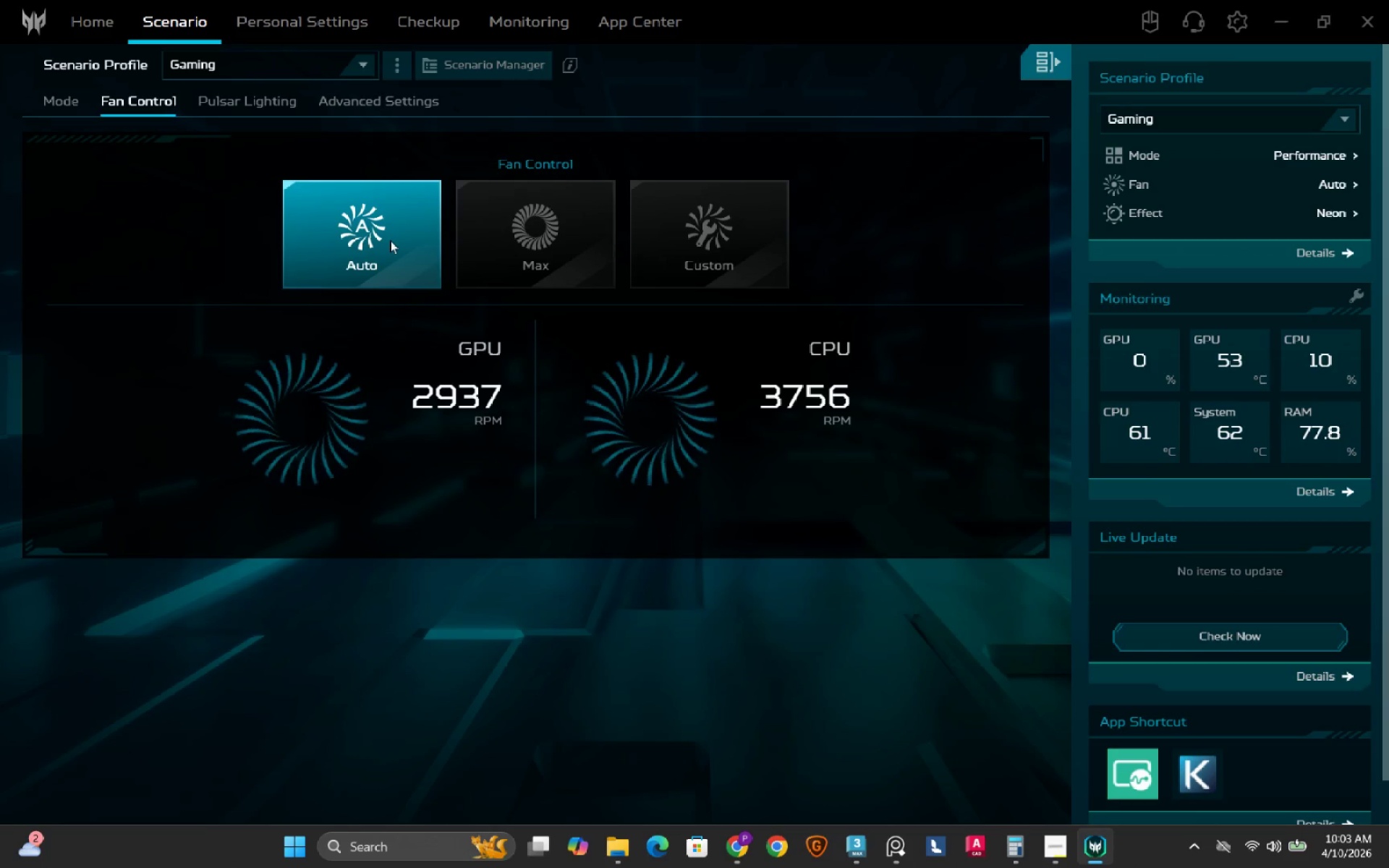 
left_click([739, 849])
 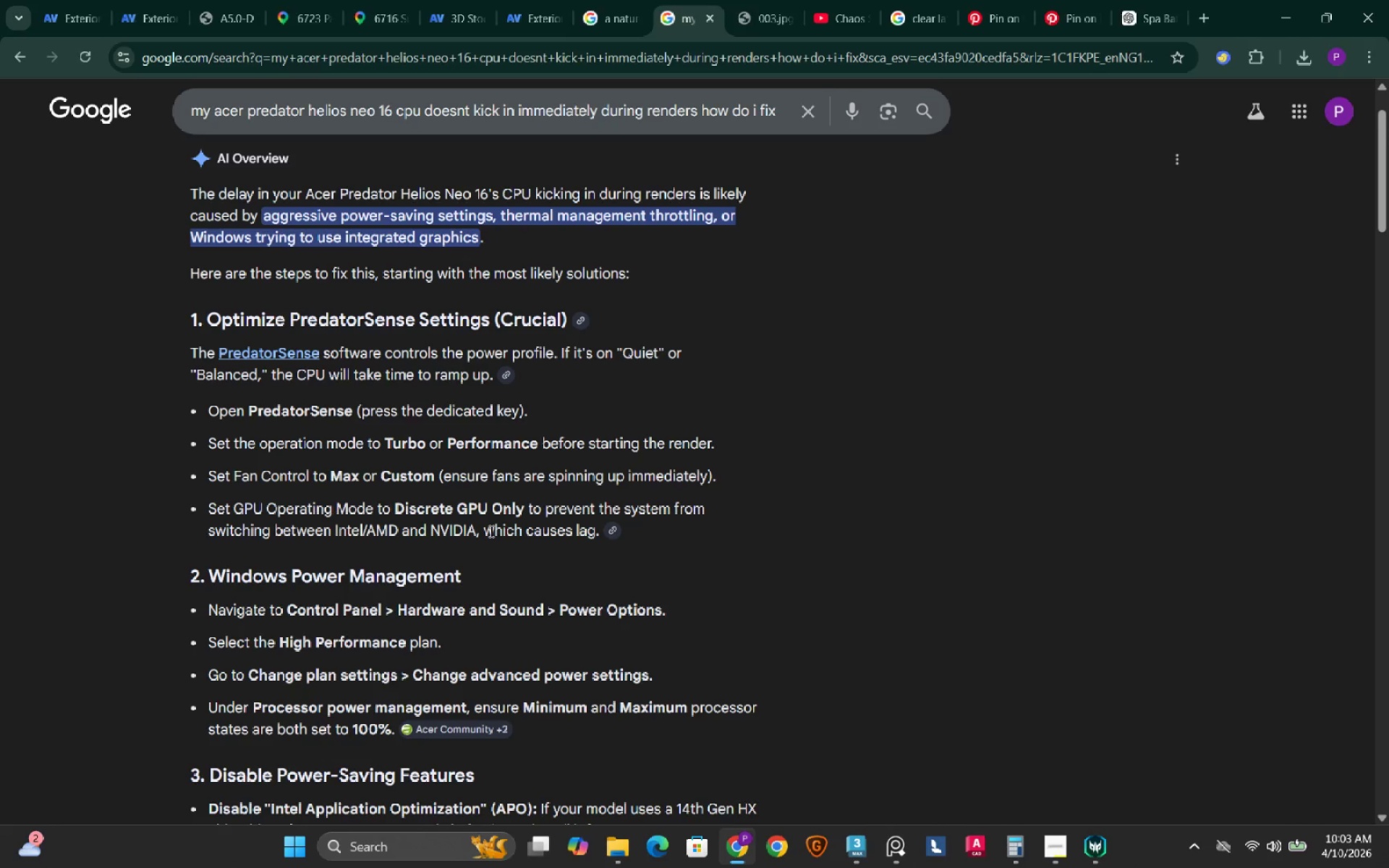 
wait(12.83)
 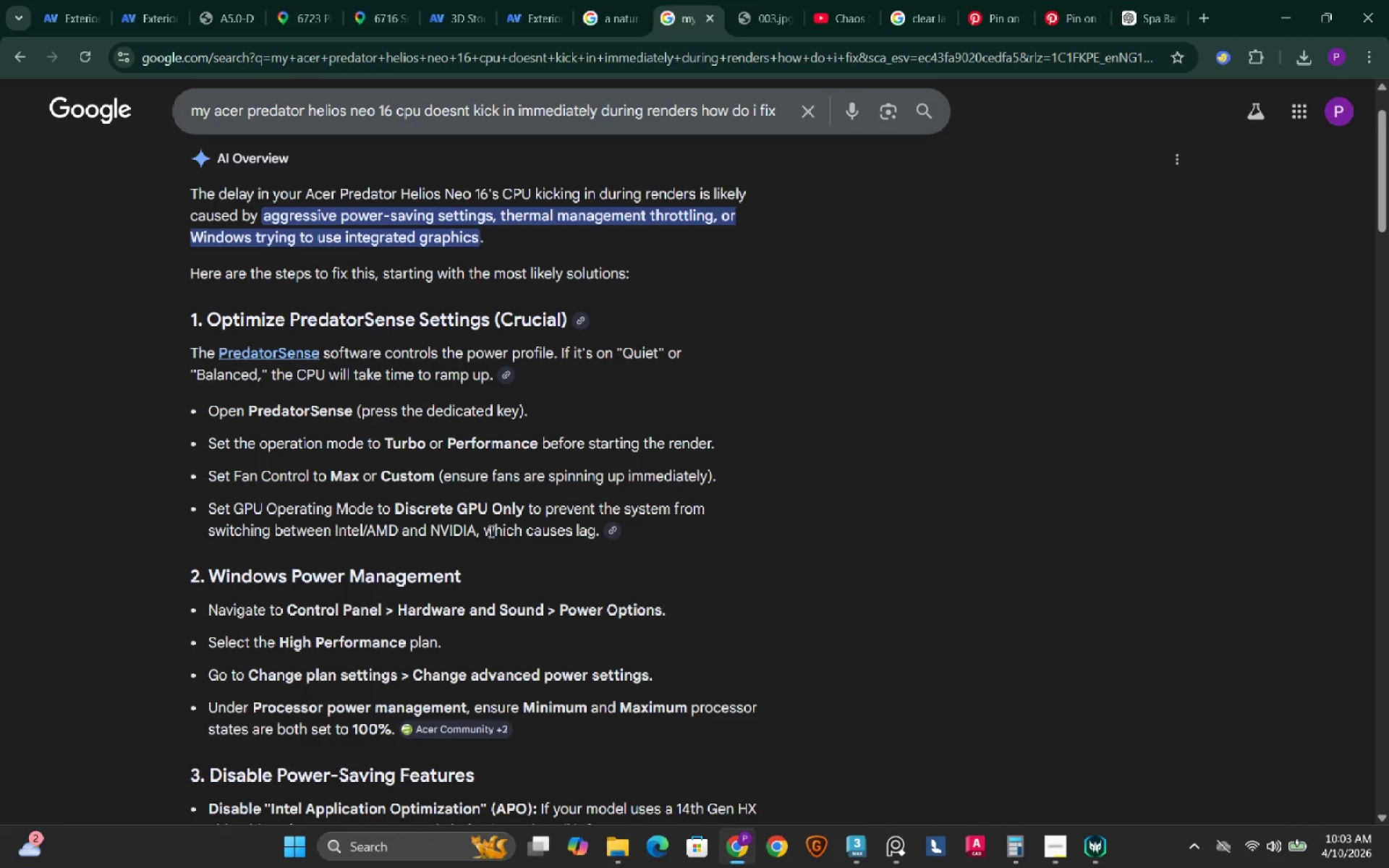 
scroll: coordinate [319, 518], scroll_direction: down, amount: 1.0
 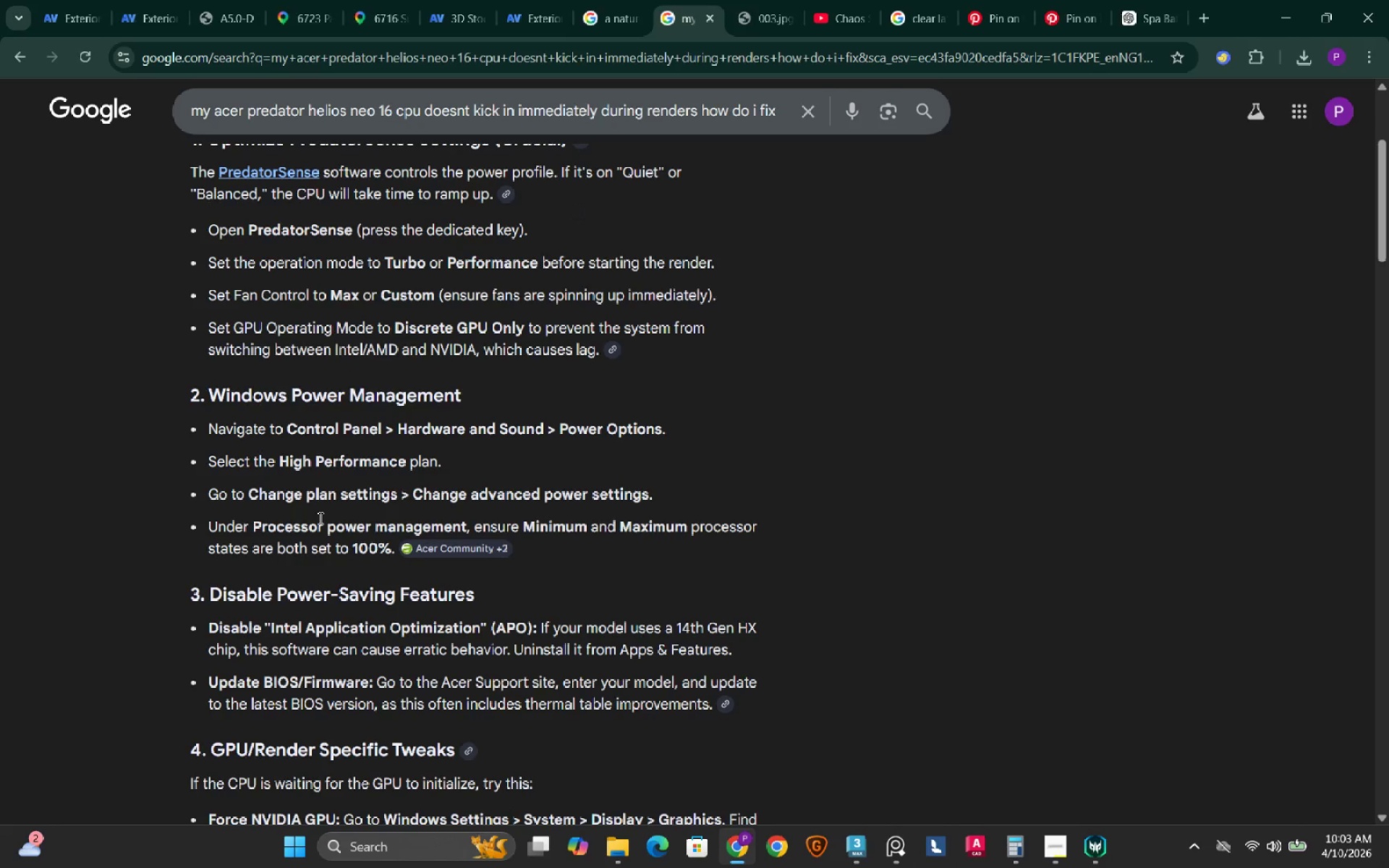 
scroll: coordinate [319, 518], scroll_direction: up, amount: 1.0
 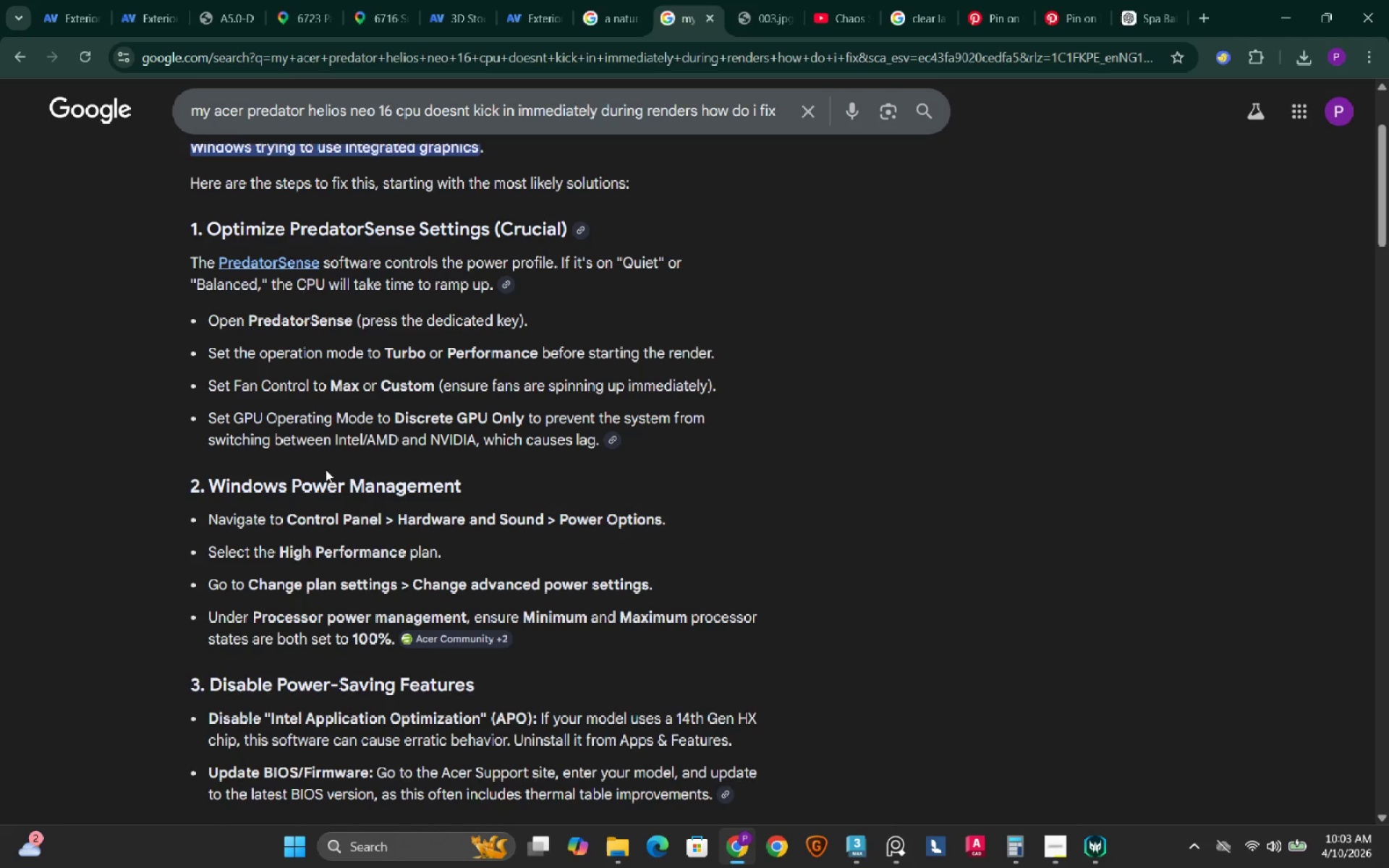 
scroll: coordinate [310, 493], scroll_direction: down, amount: 1.0
 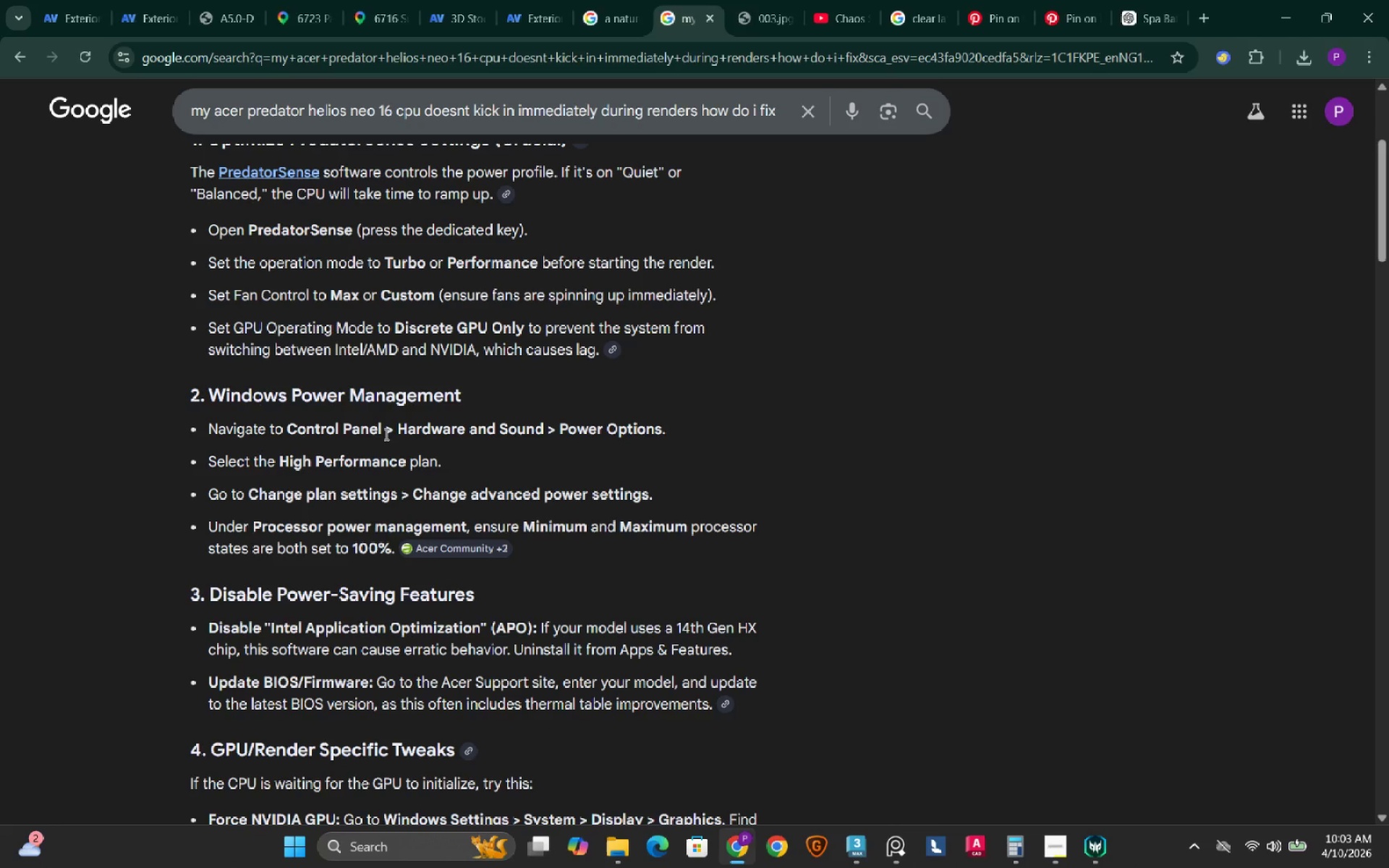 
wait(5.52)
 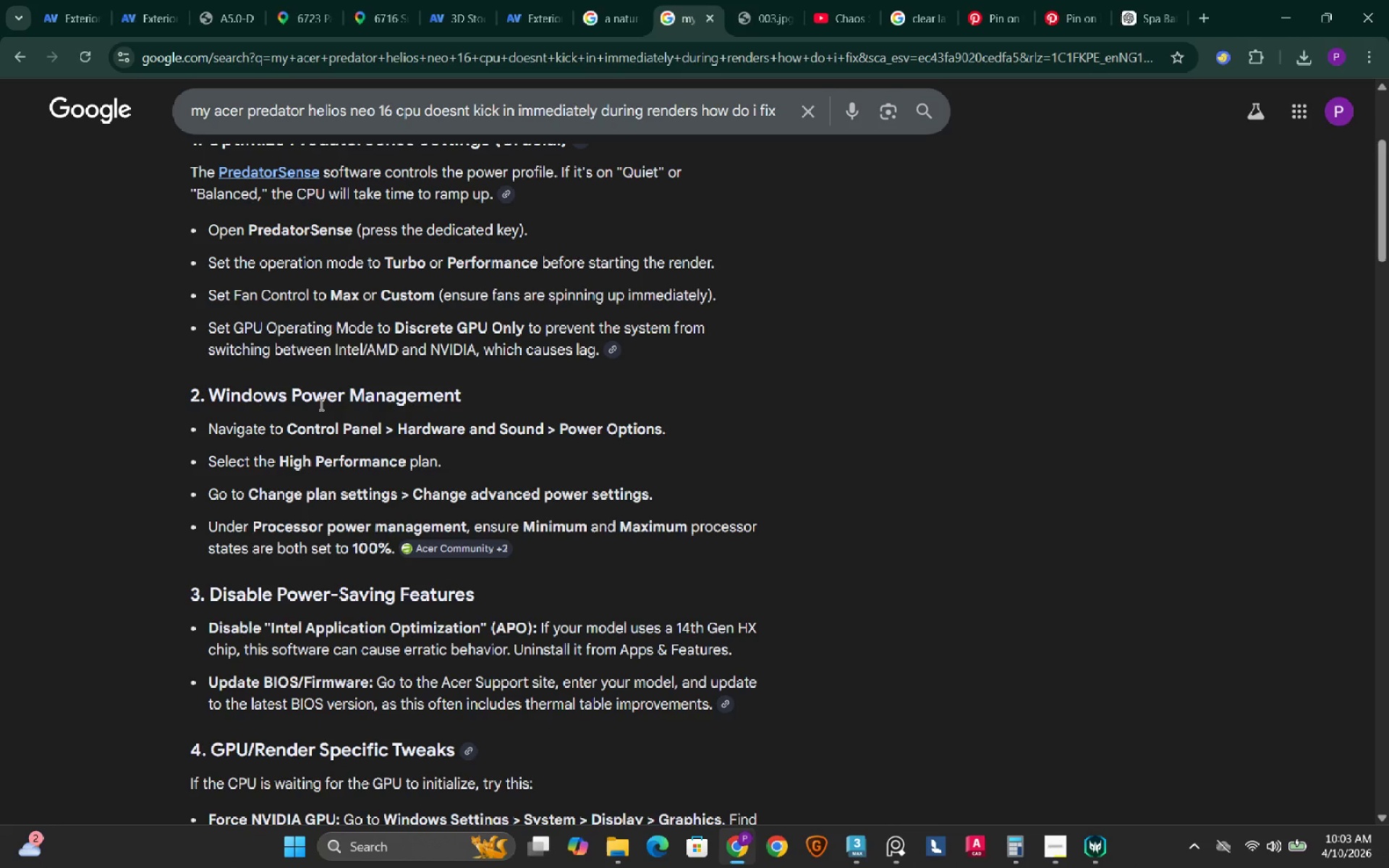 
scroll: coordinate [386, 436], scroll_direction: down, amount: 1.0
 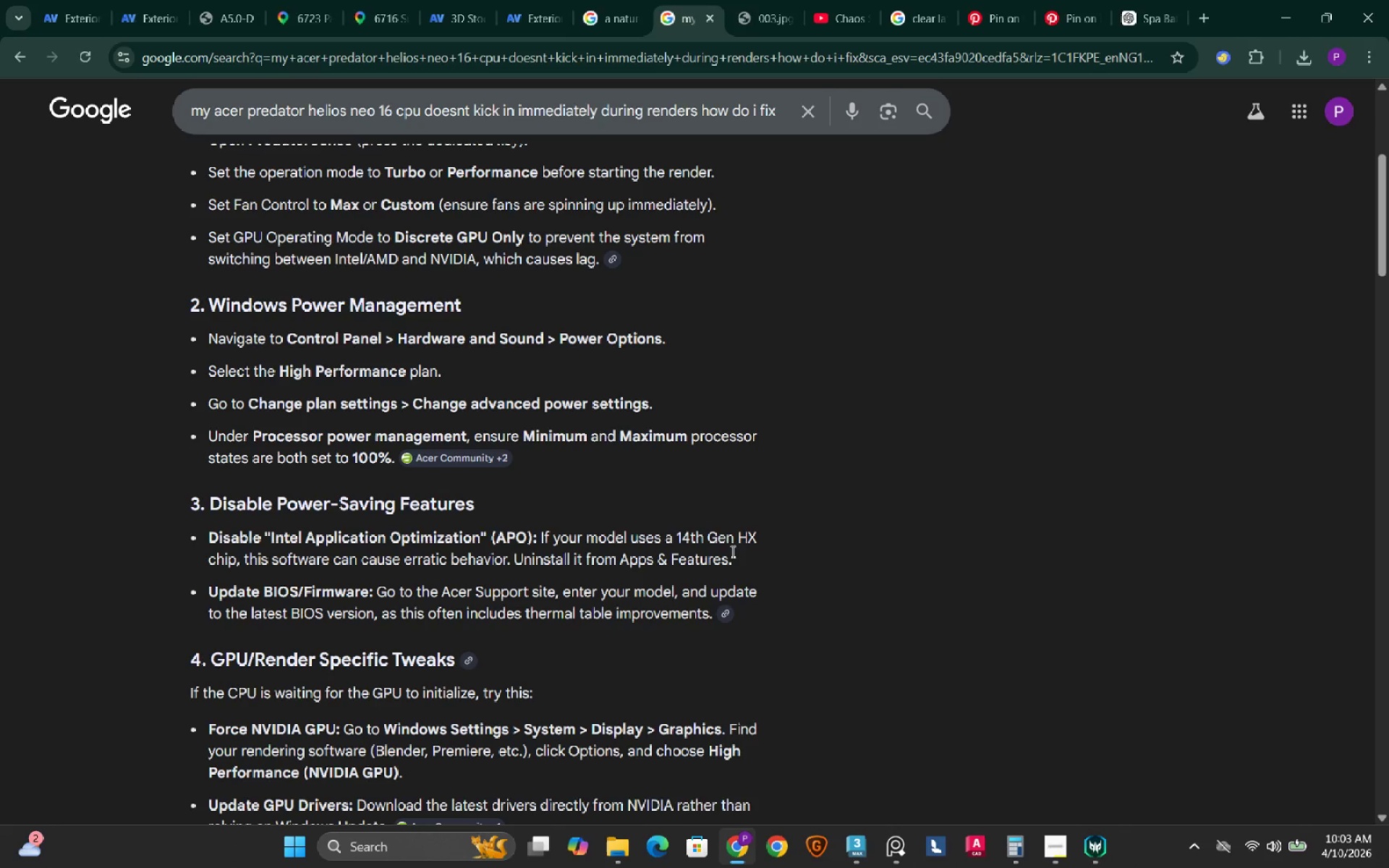 
wait(6.48)
 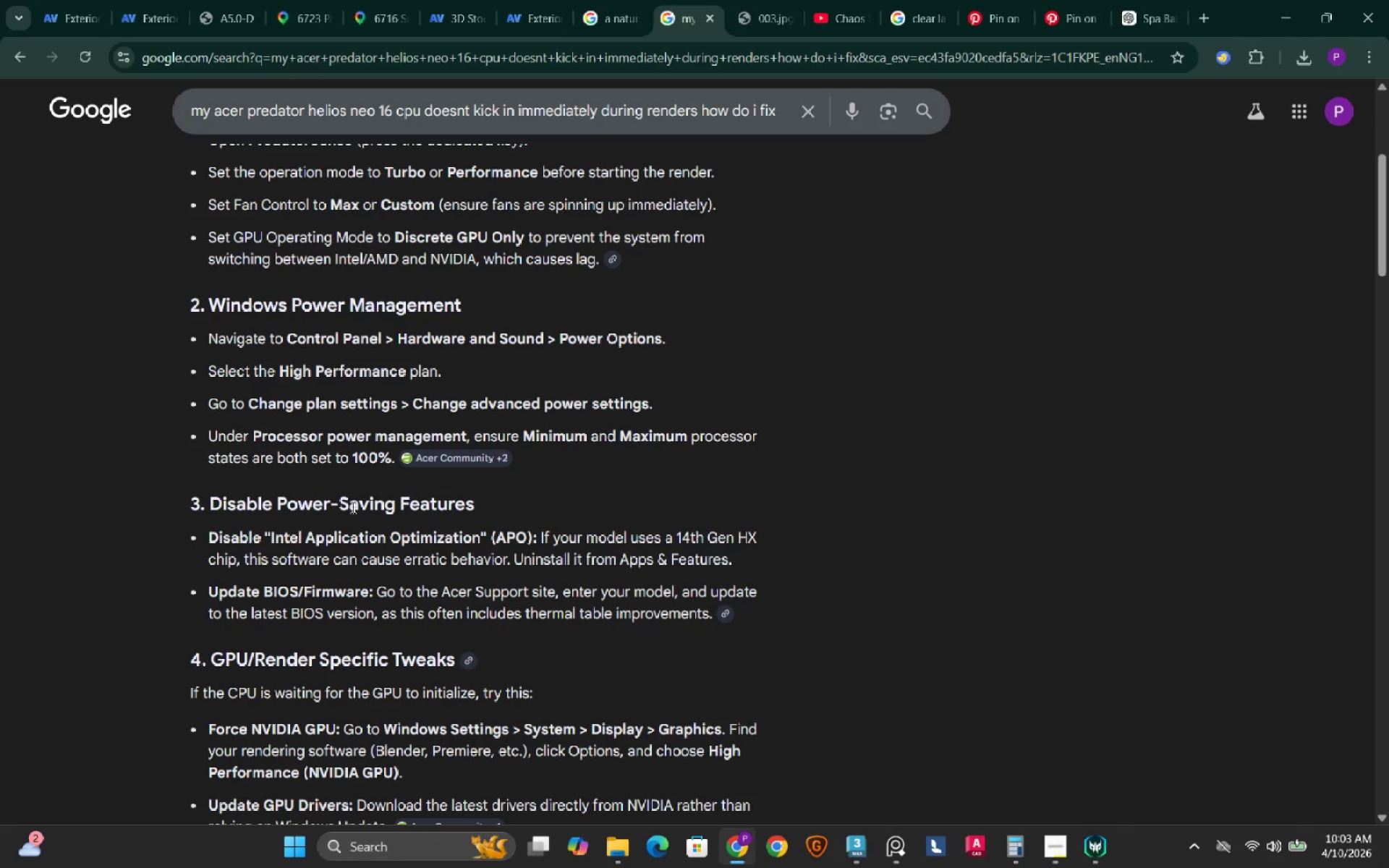 
scroll: coordinate [666, 565], scroll_direction: down, amount: 1.0
 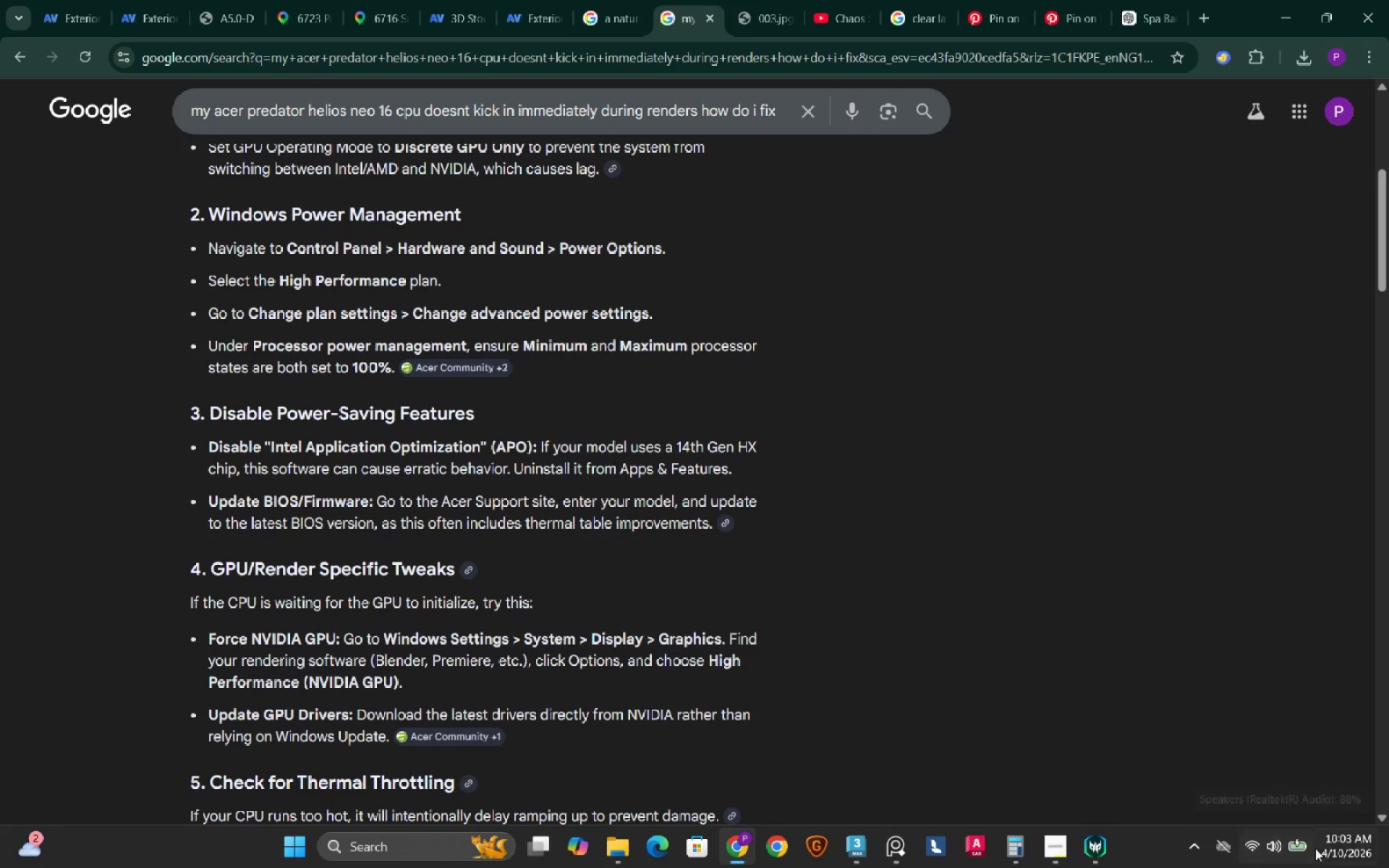 
left_click([1312, 851])
 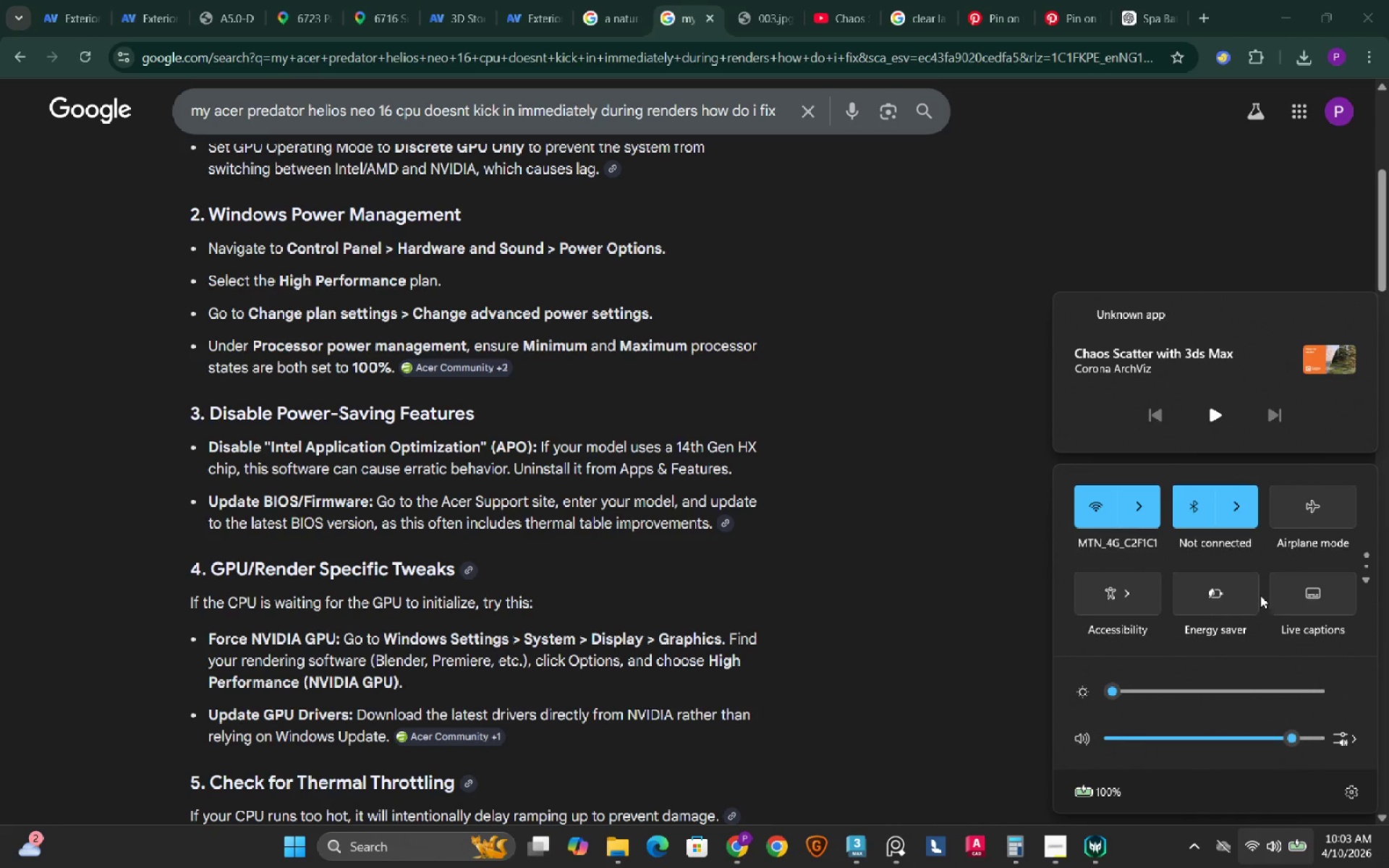 
left_click([953, 542])
 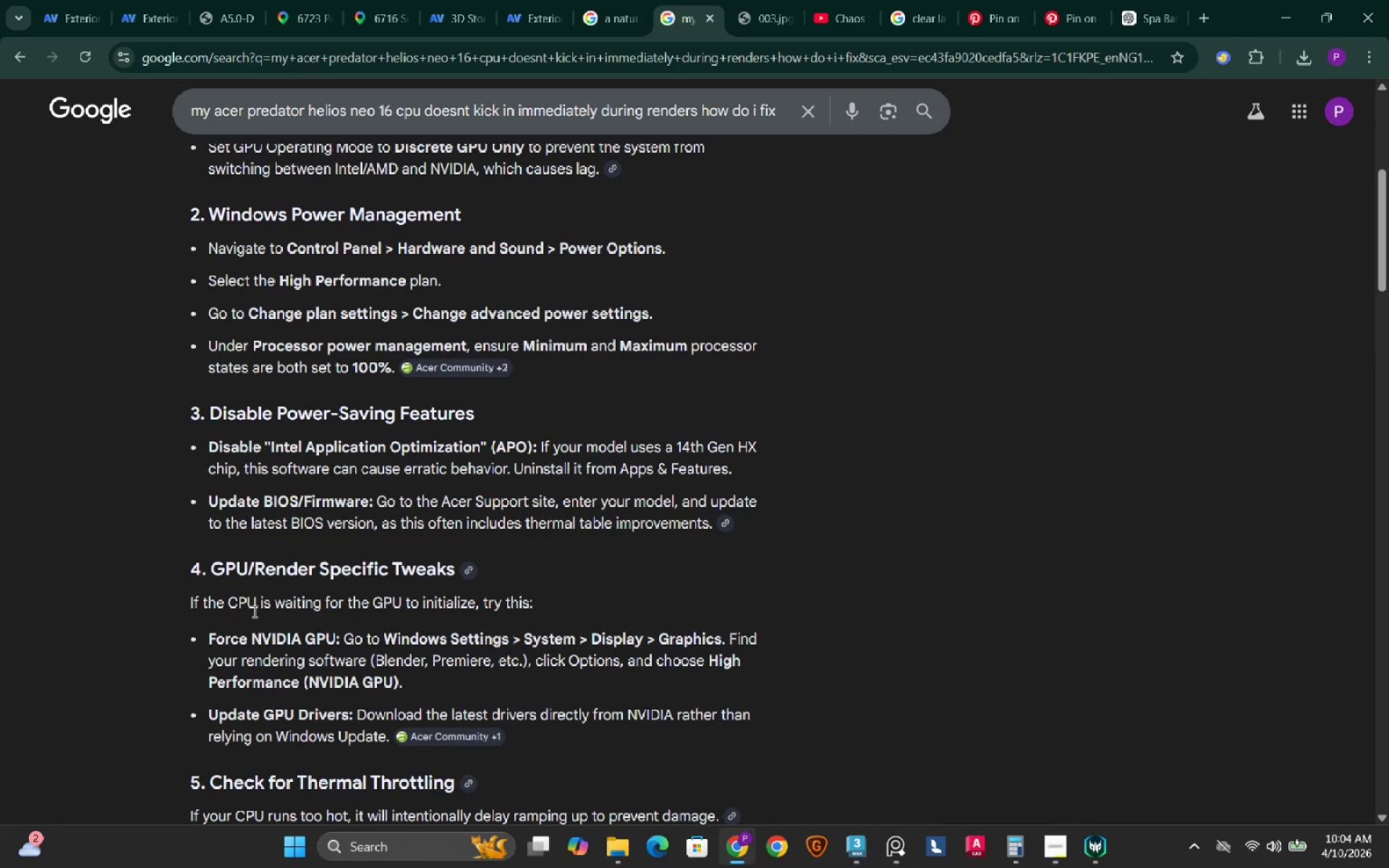 
scroll: coordinate [253, 614], scroll_direction: down, amount: 3.0
 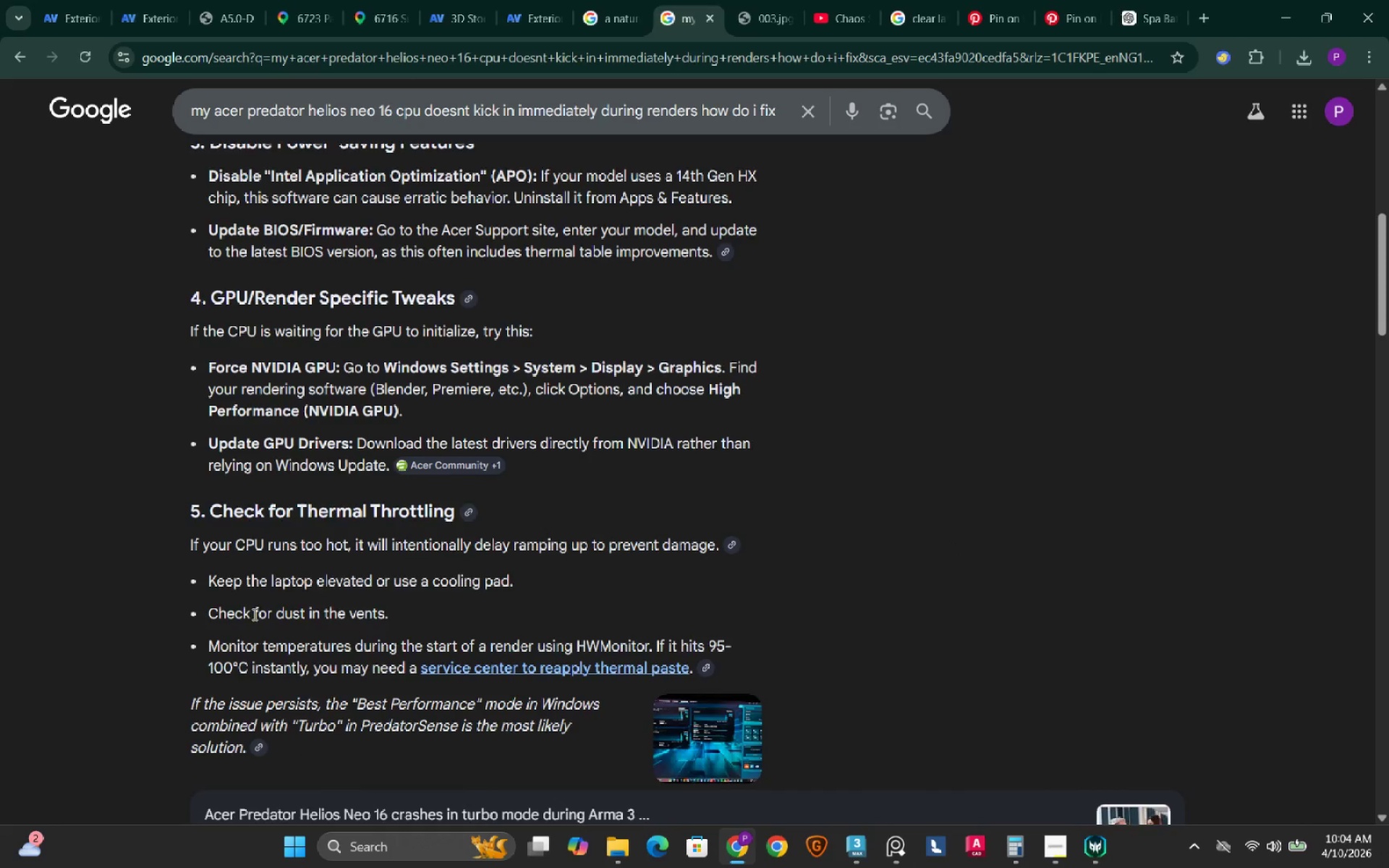 
scroll: coordinate [253, 614], scroll_direction: up, amount: 7.0
 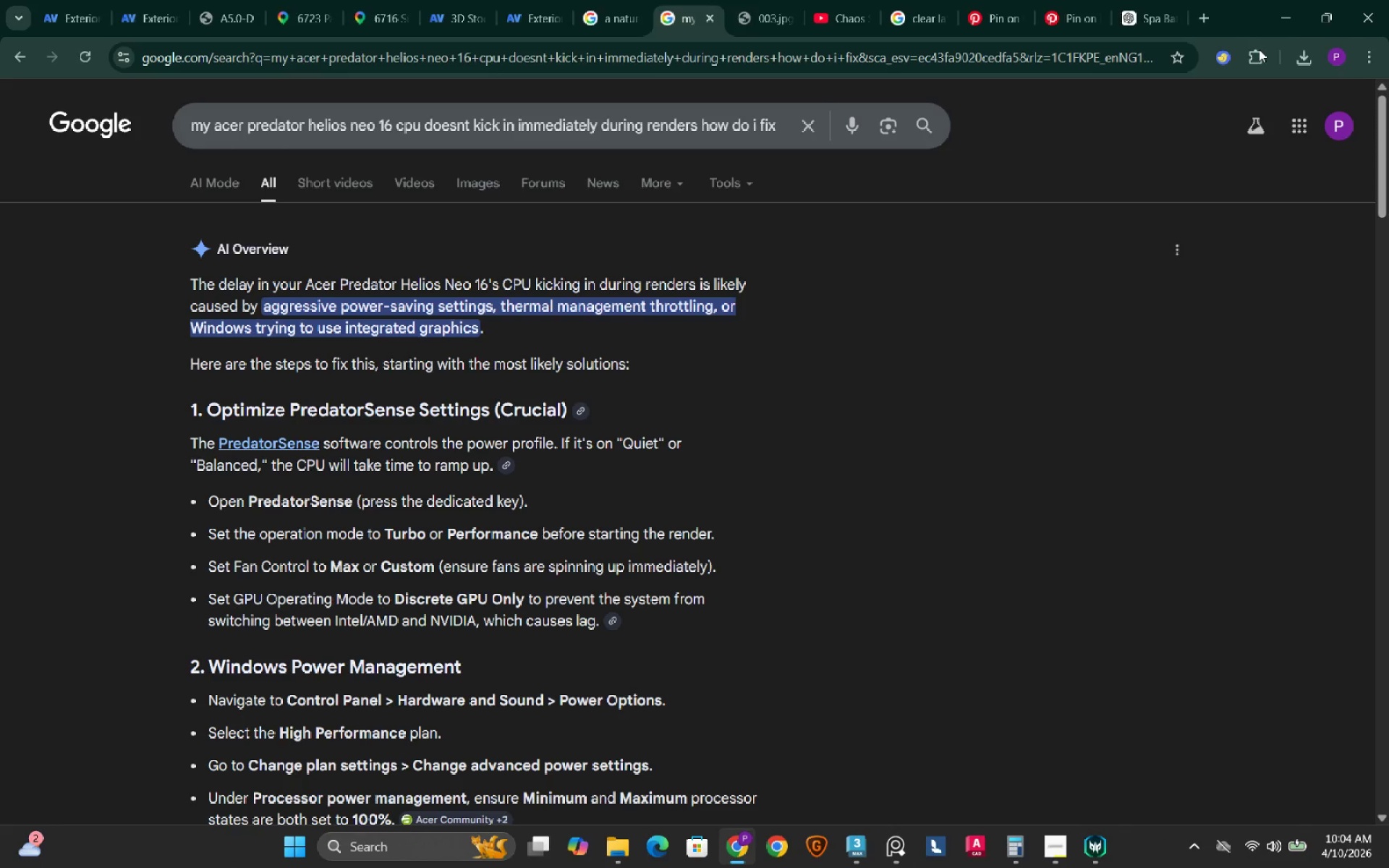 
left_click([1300, 8])
 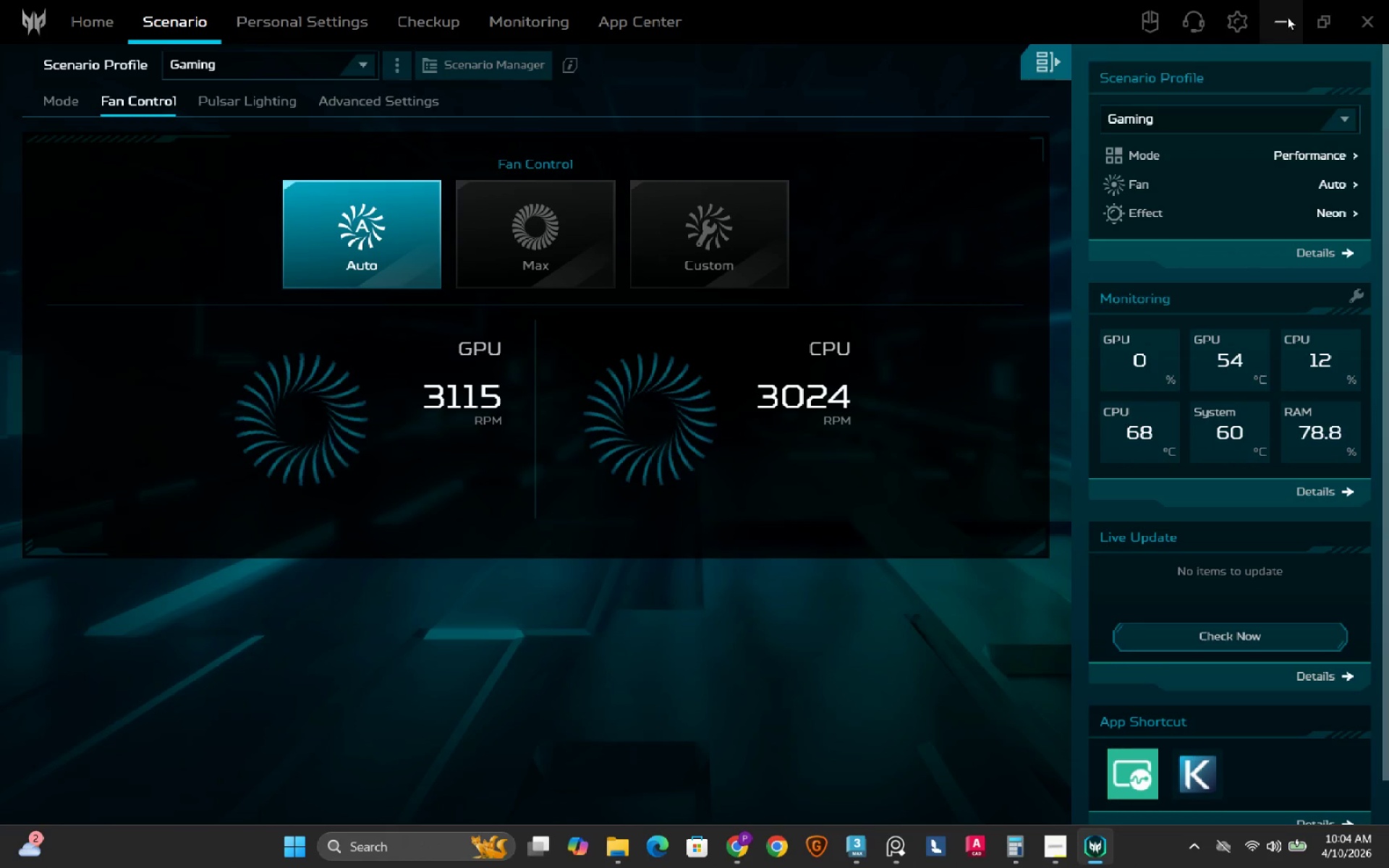 
left_click([1286, 17])
 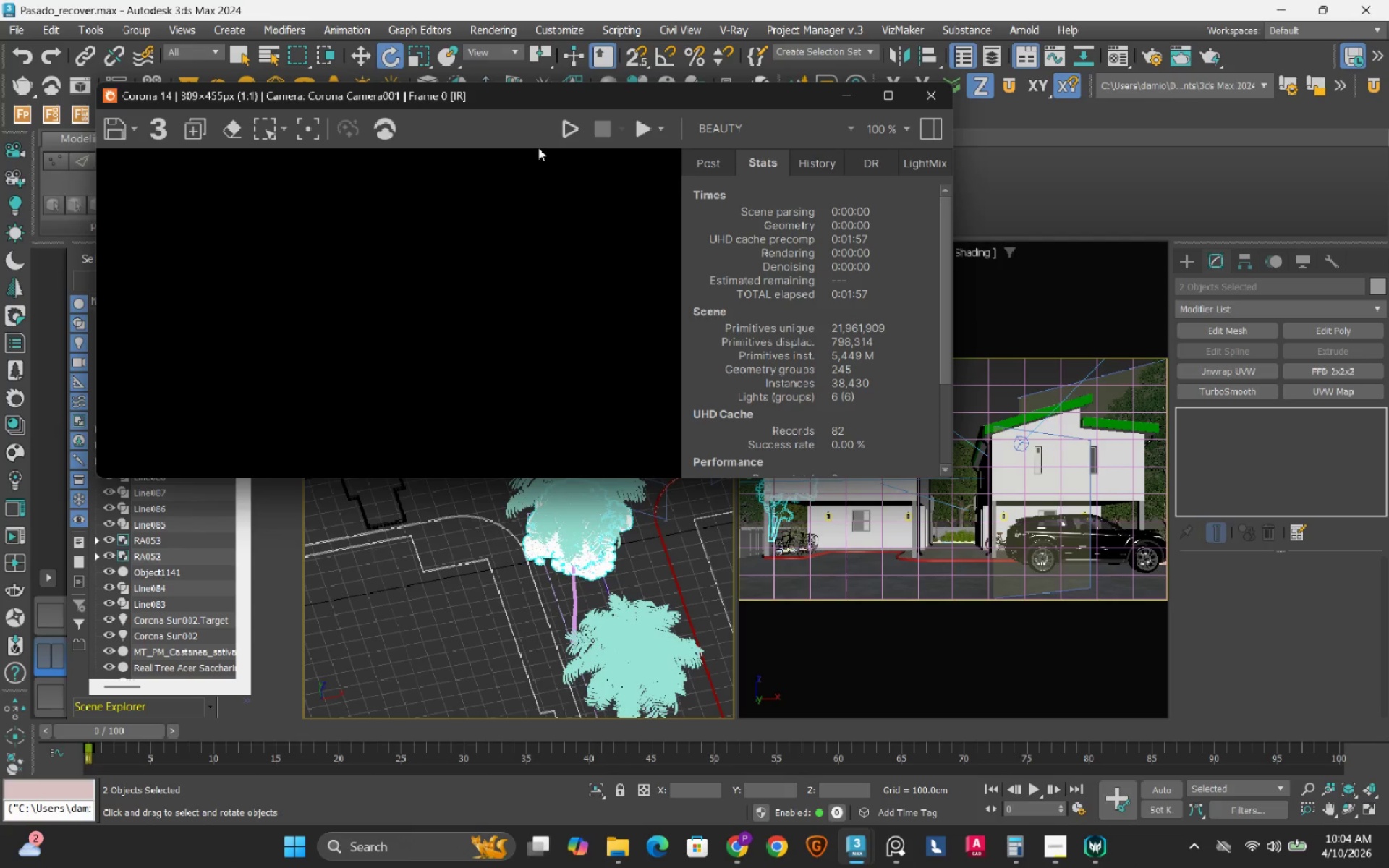 
left_click([565, 139])
 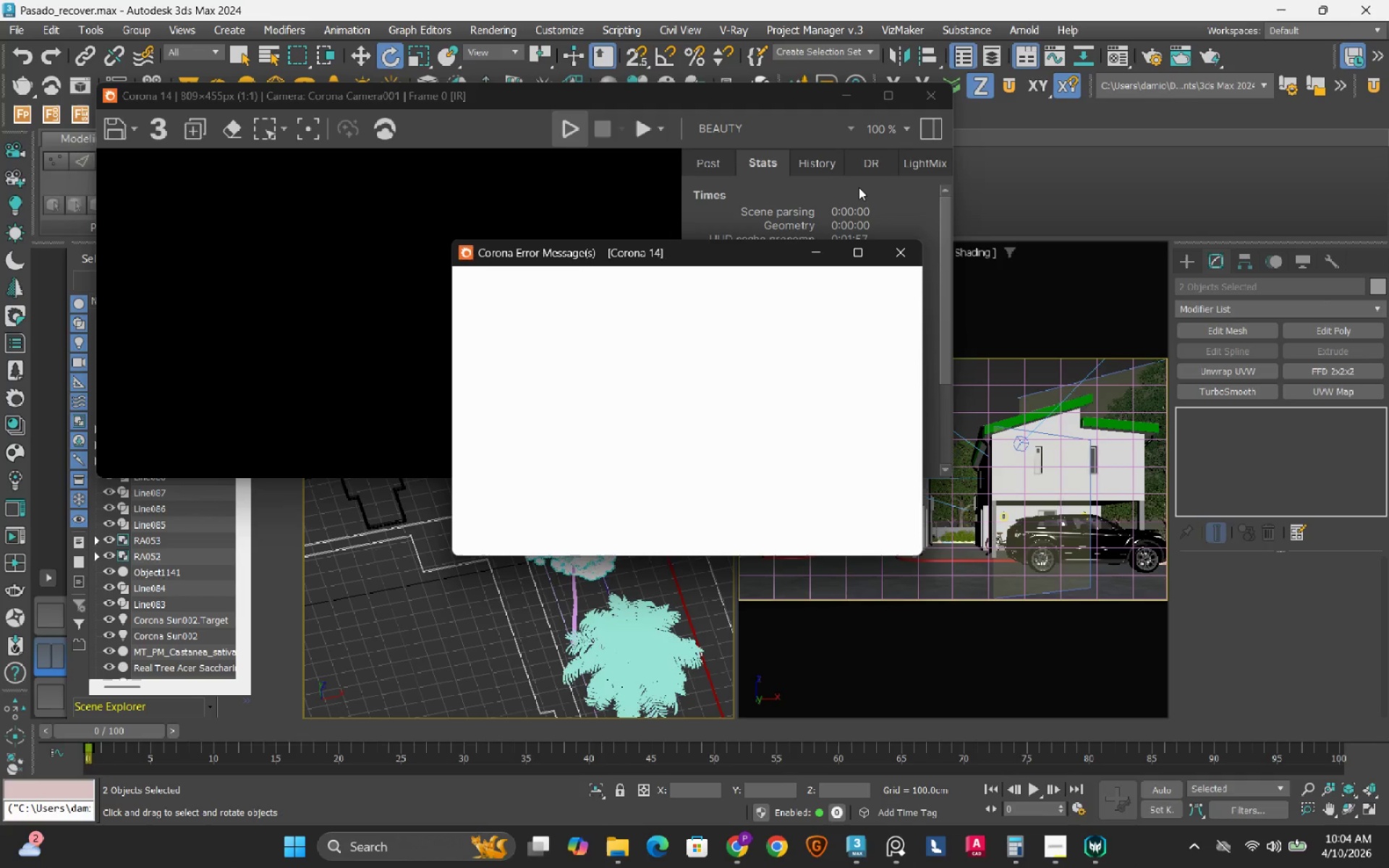 
wait(12.31)
 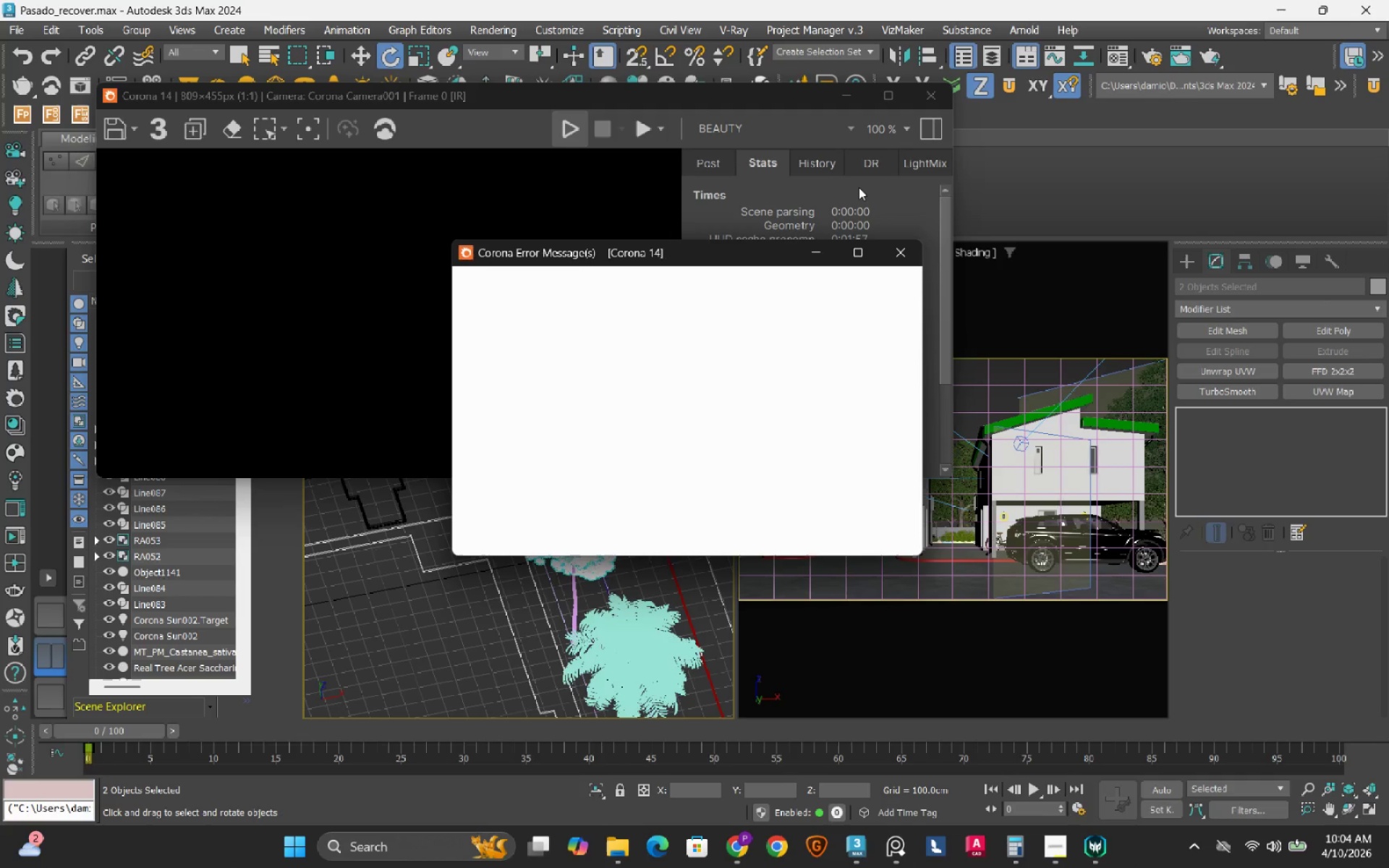 
left_click([906, 254])
 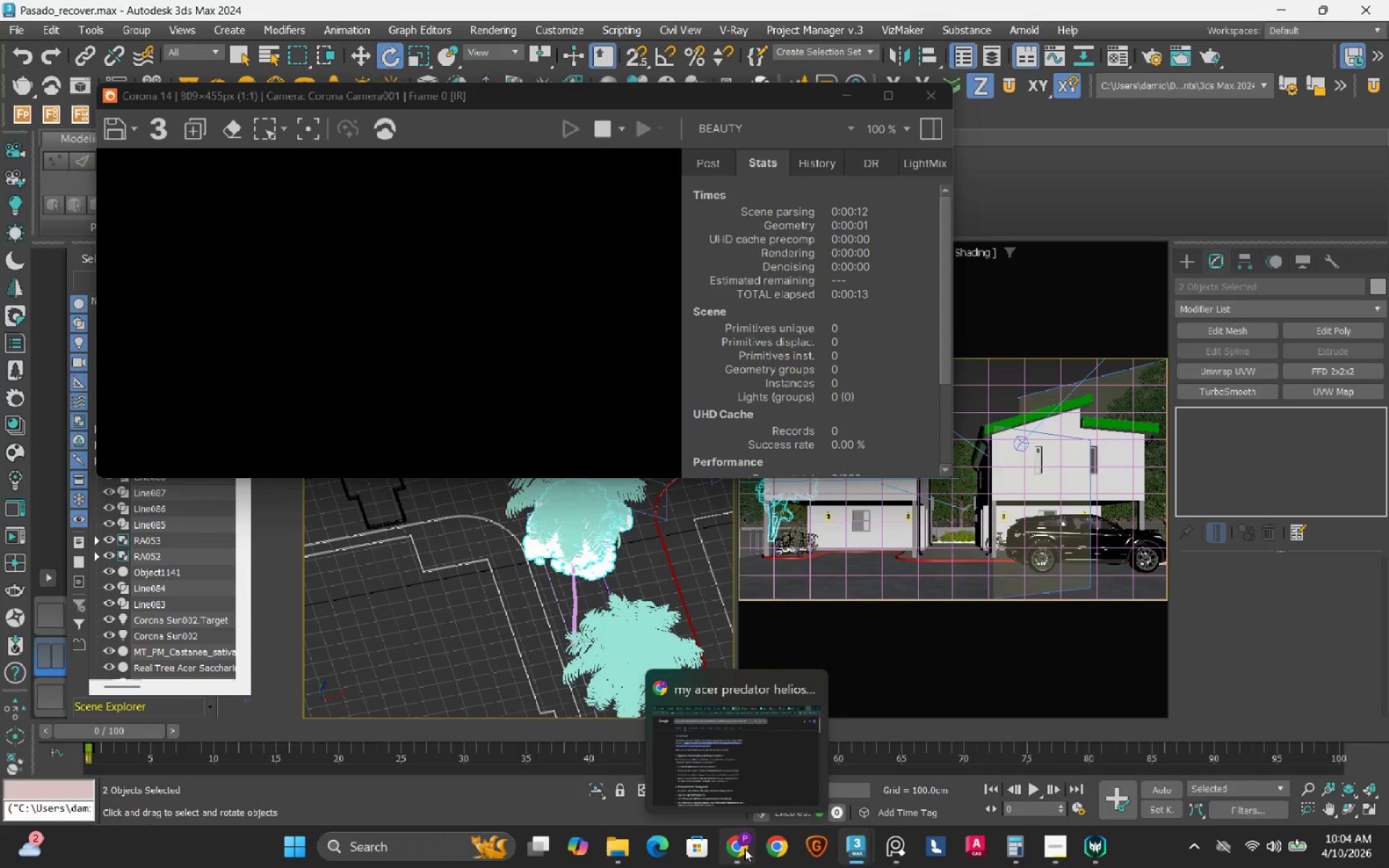 
left_click([744, 848])
 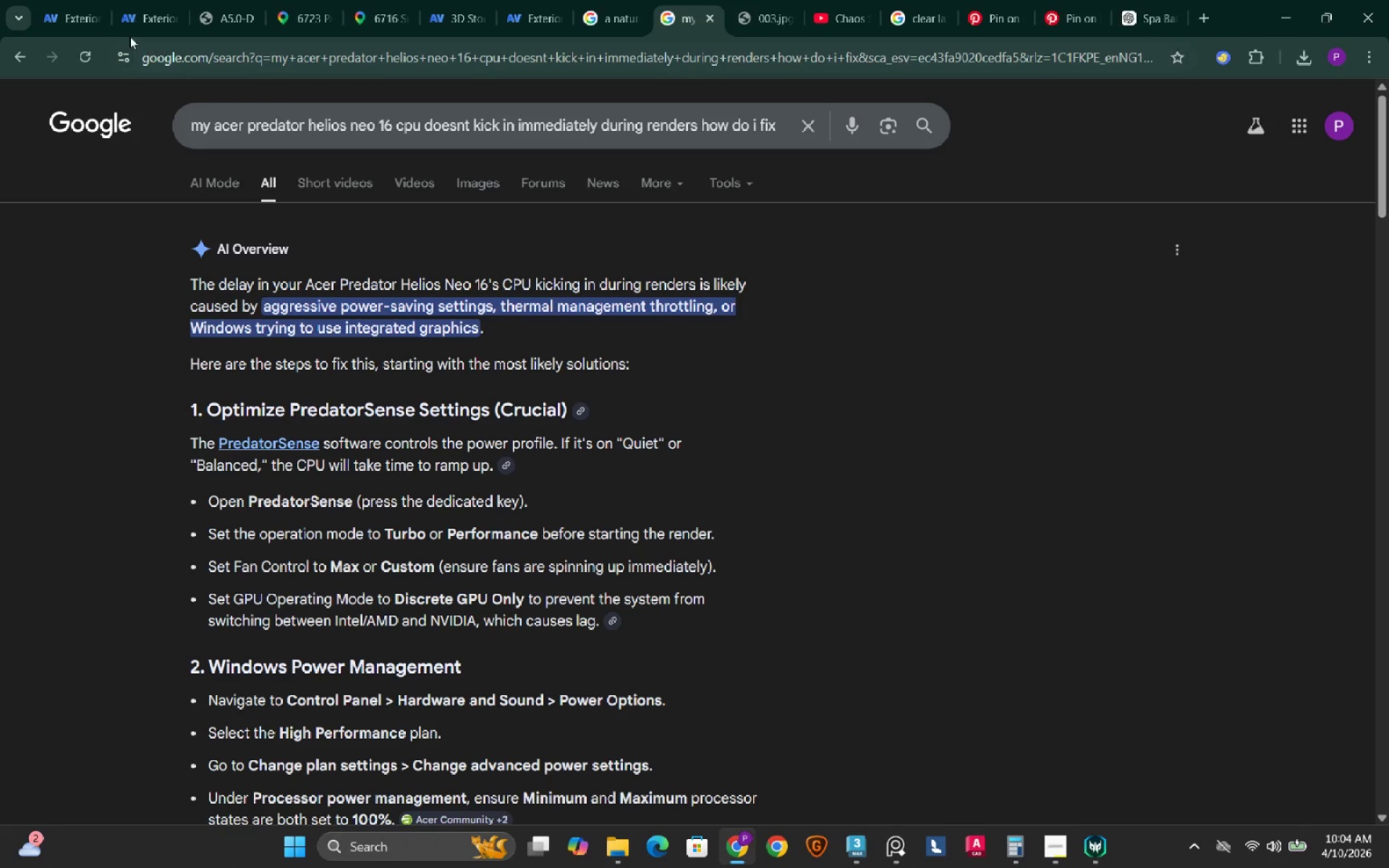 
left_click([66, 25])
 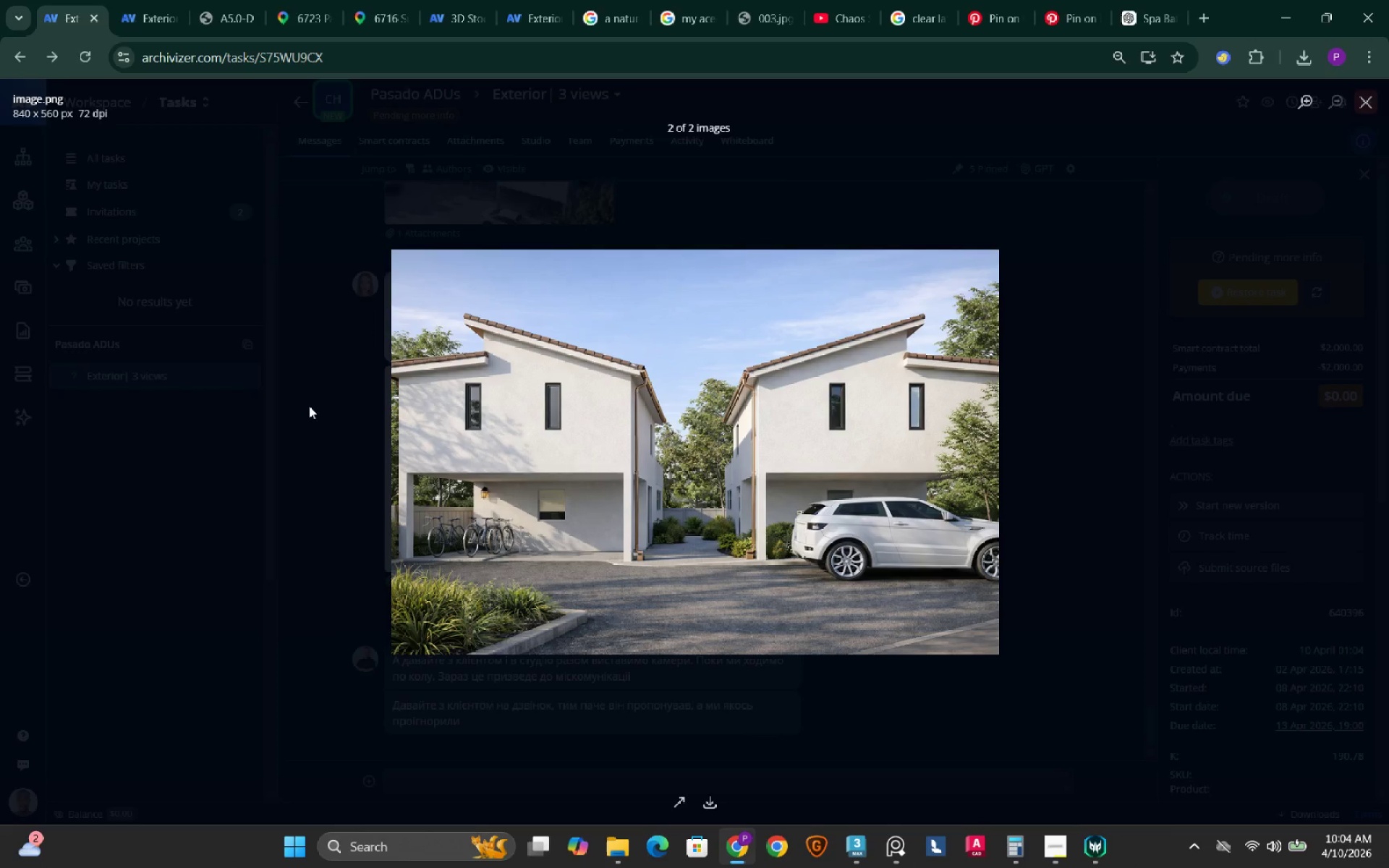 
wait(6.77)
 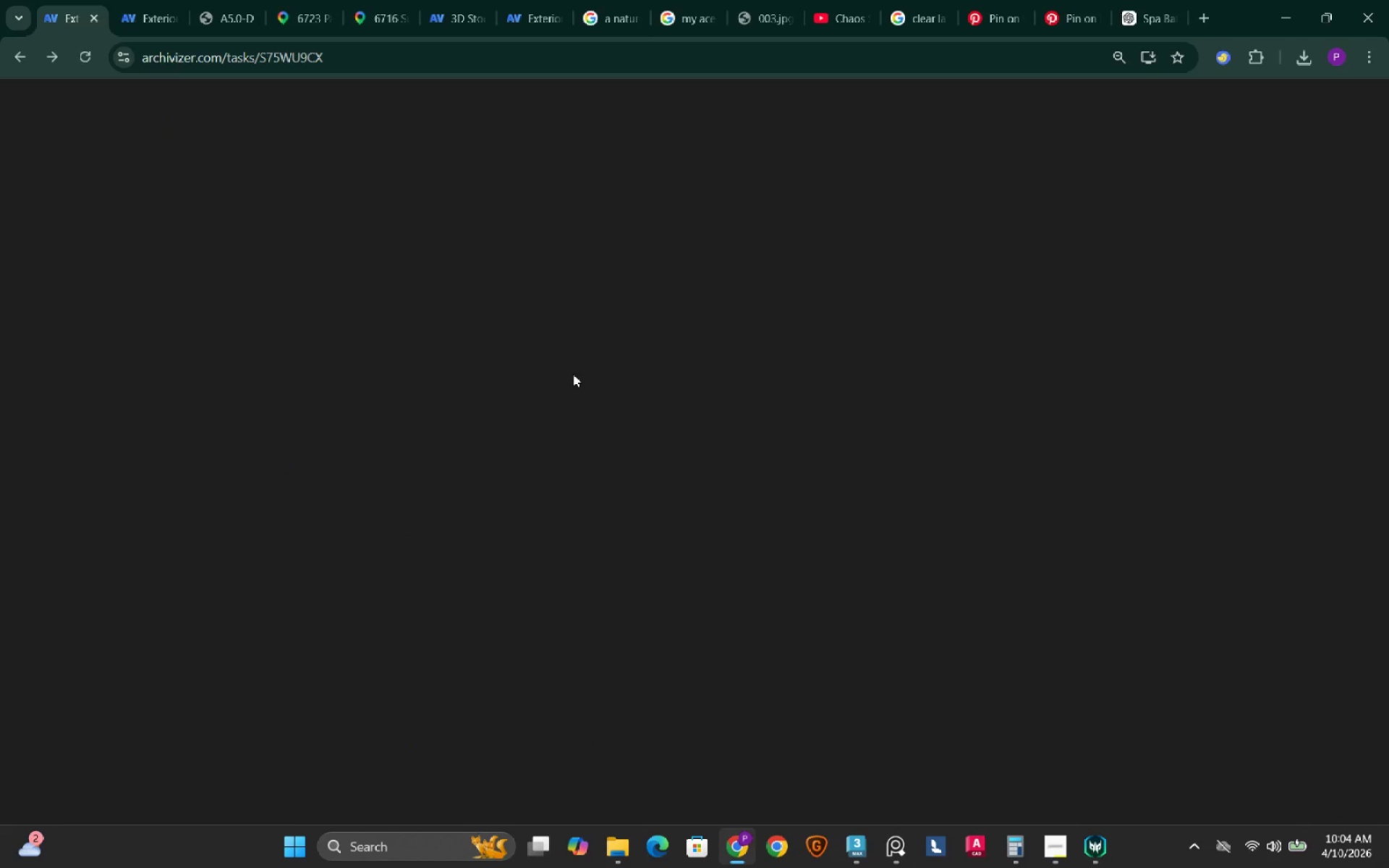 
left_click([309, 406])
 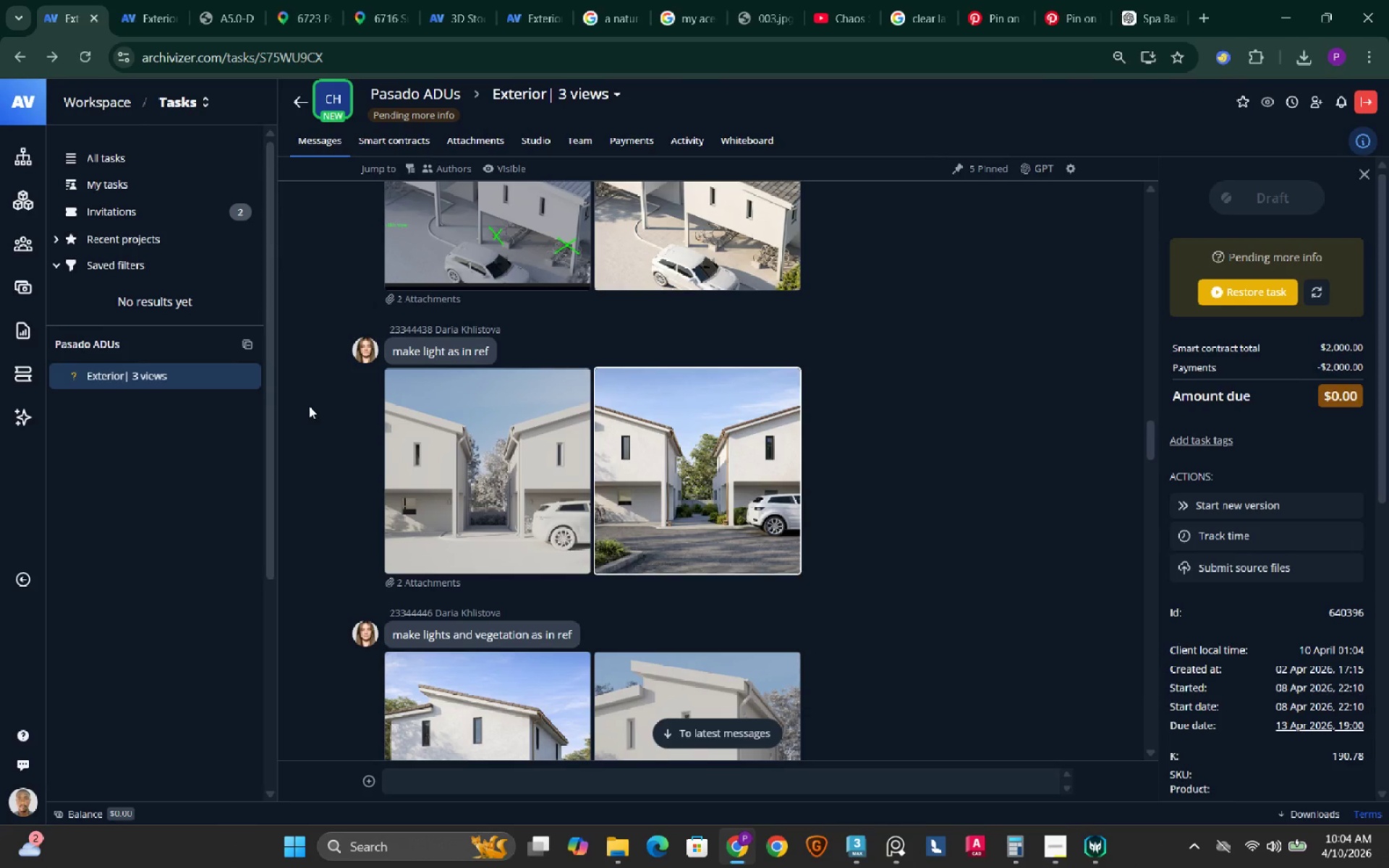 
left_click([166, 31])
 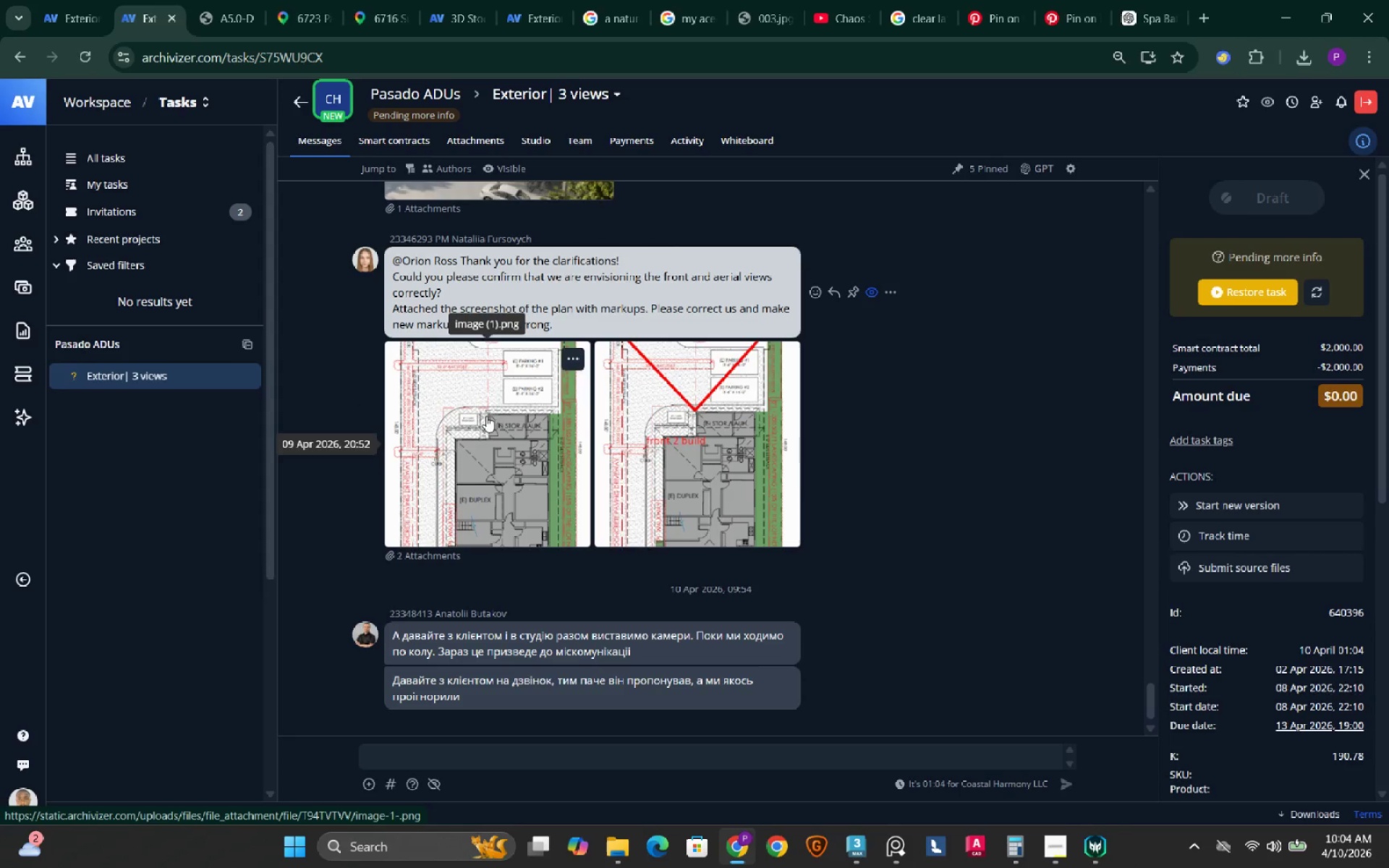 
right_click([1019, 398])
 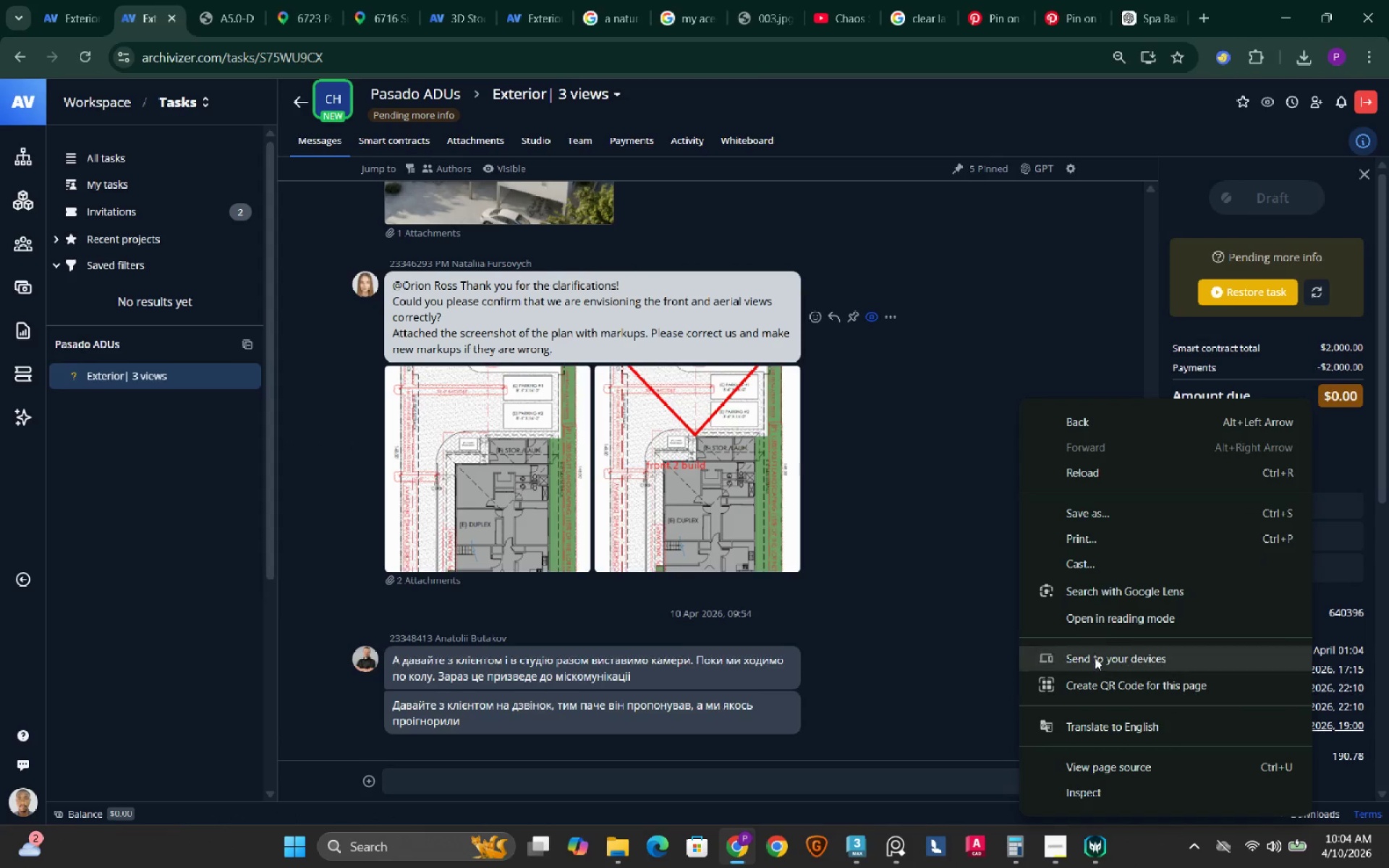 
left_click([1116, 724])
 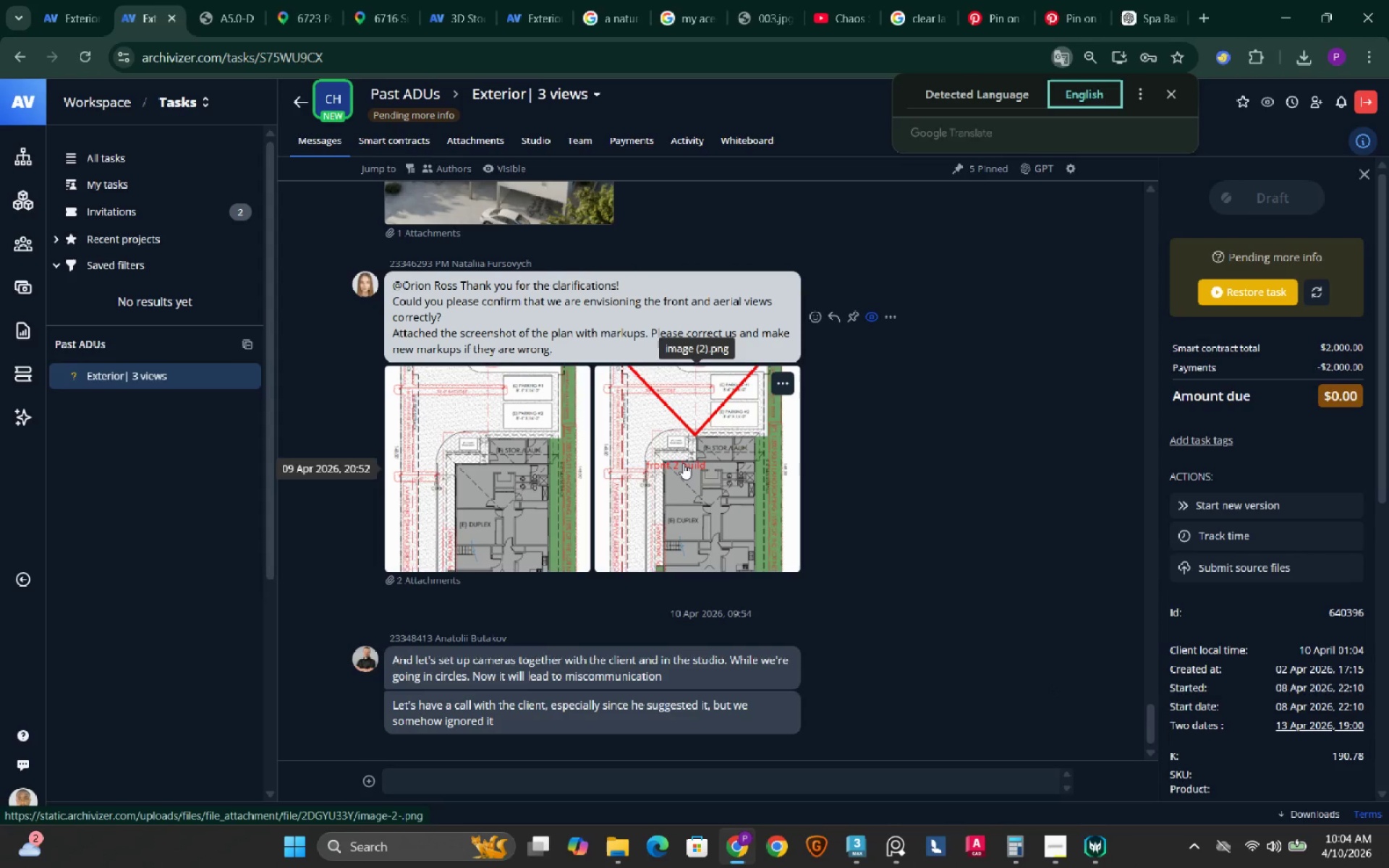 
wait(10.31)
 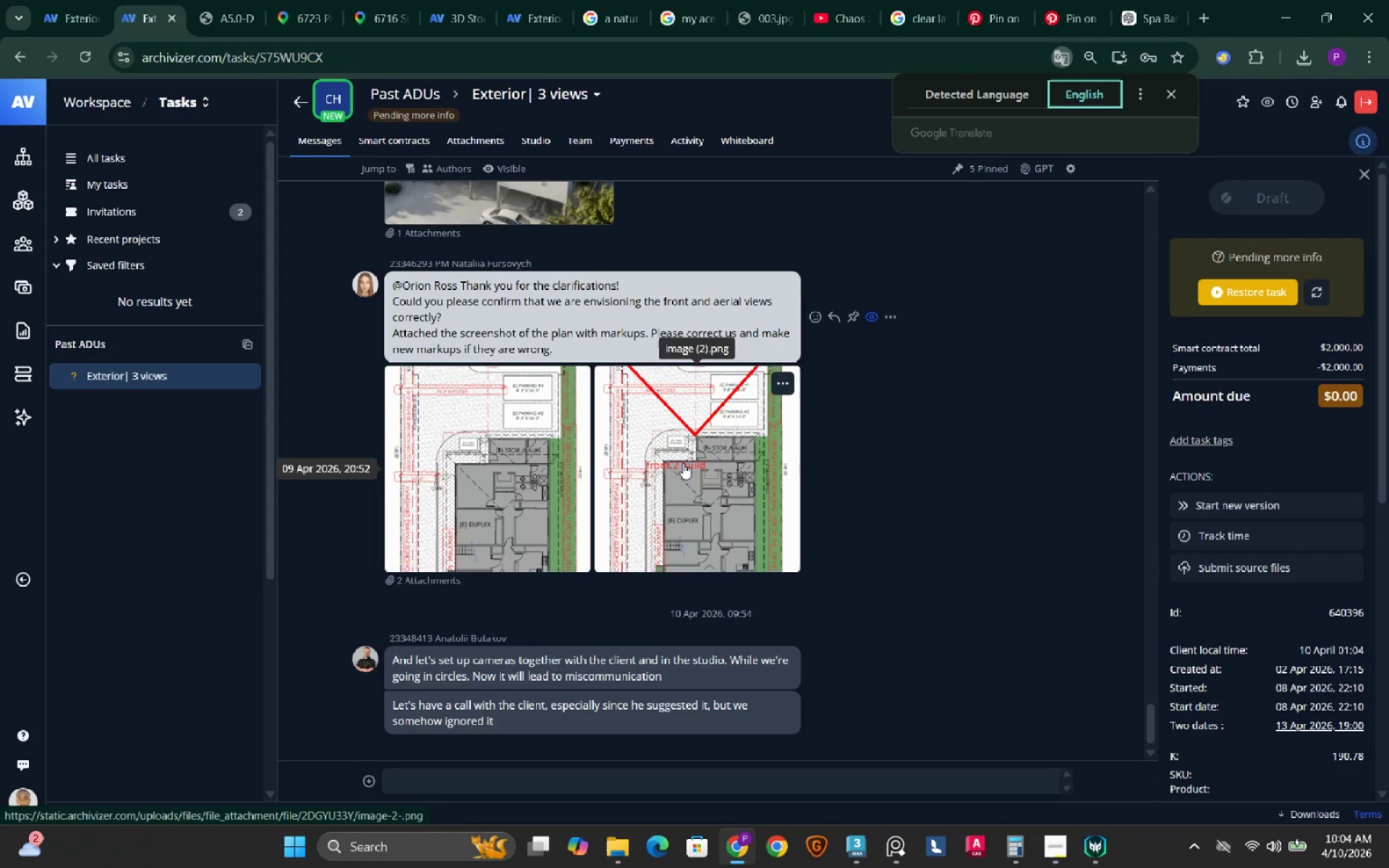 
scroll: coordinate [683, 463], scroll_direction: down, amount: 2.0
 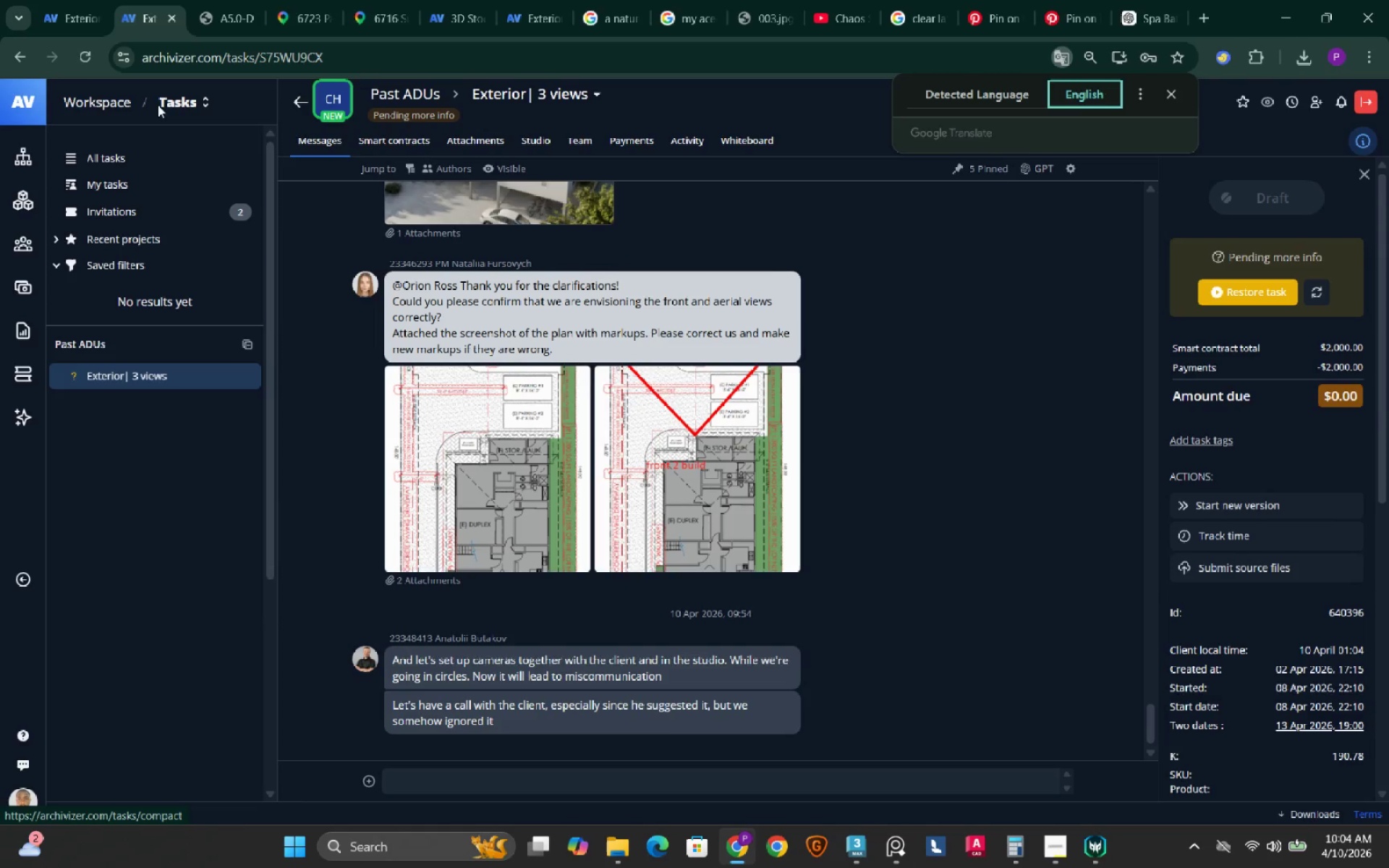 
left_click([72, 24])
 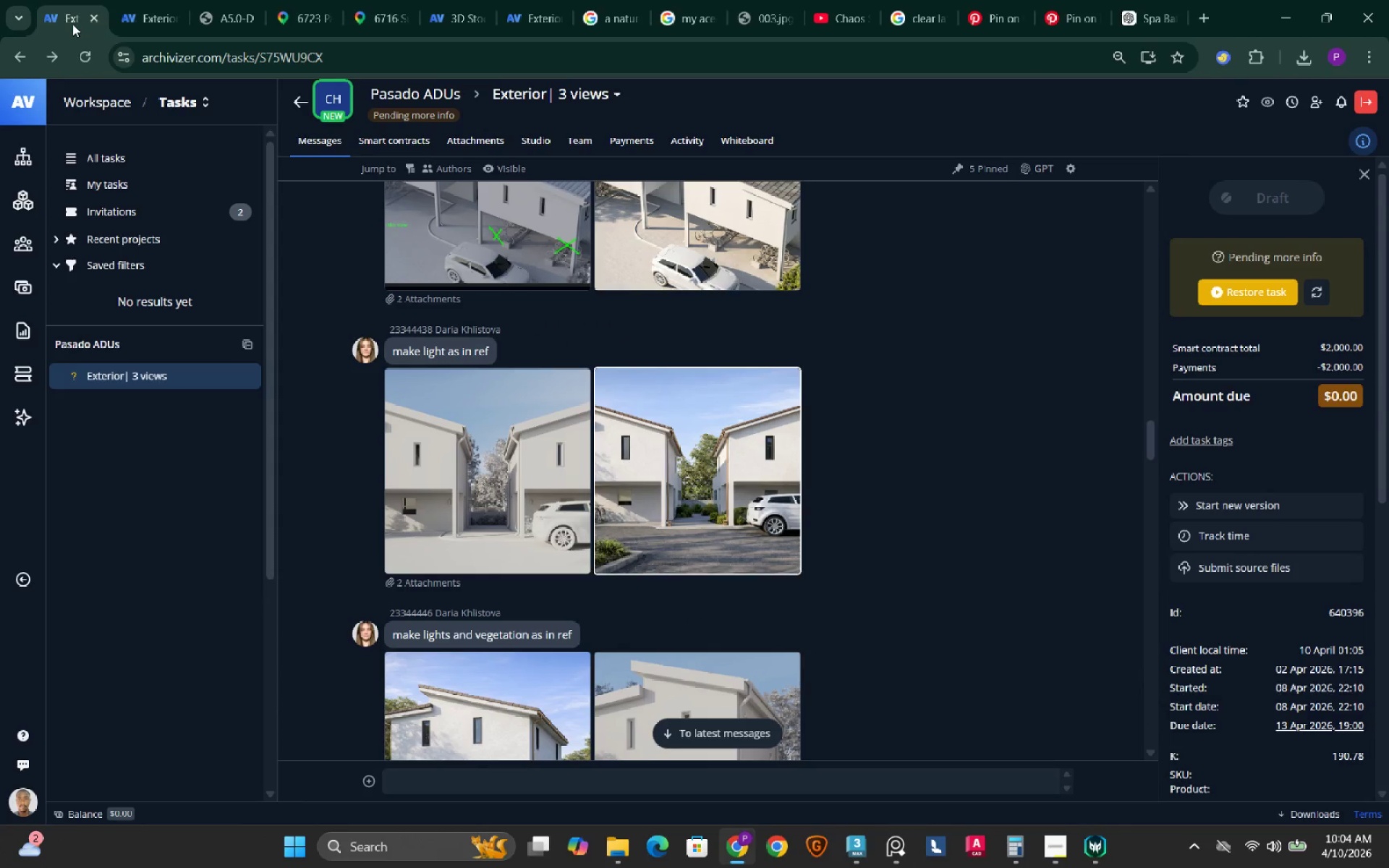 
mouse_move([531, 412])
 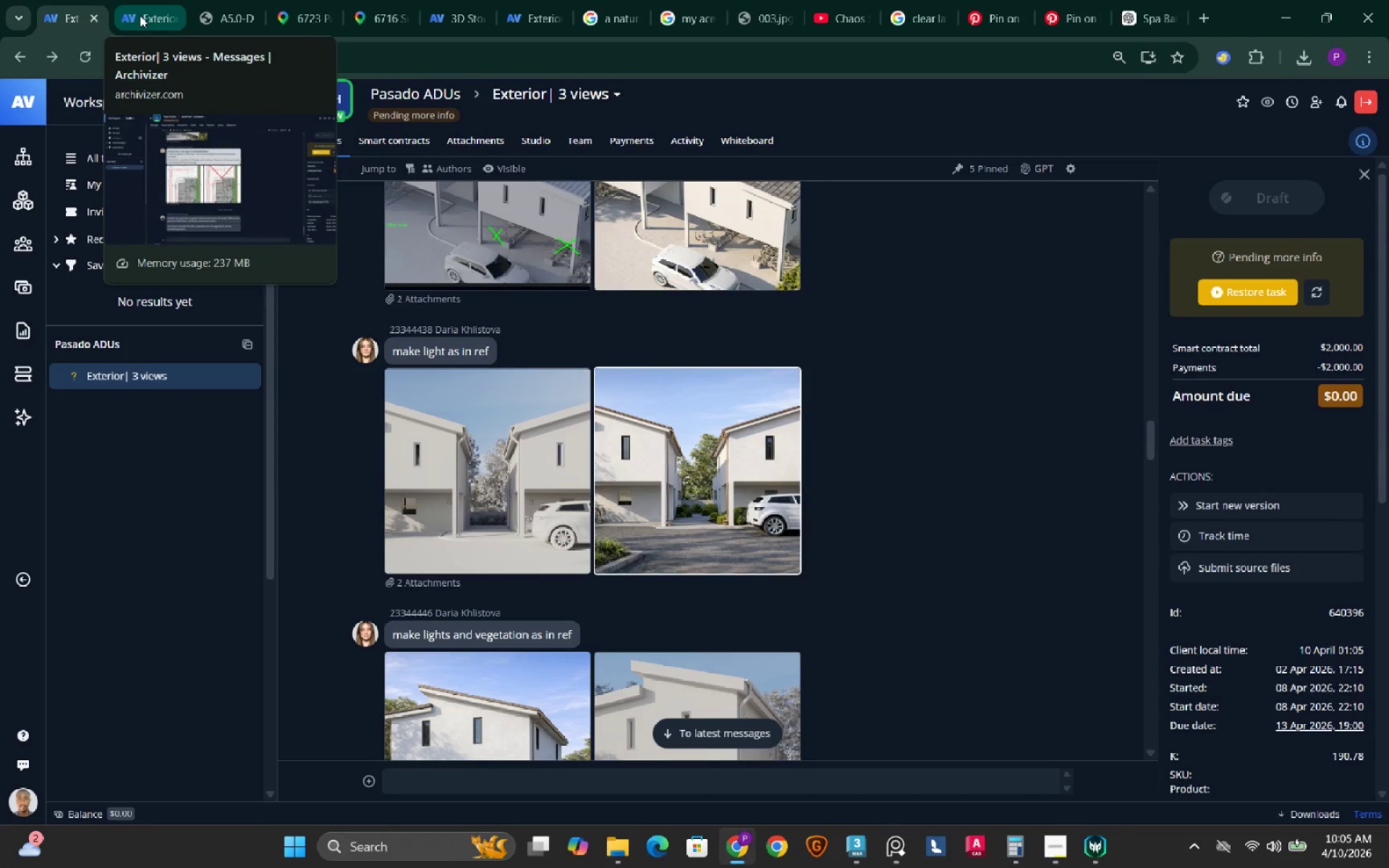 
left_click([140, 15])
 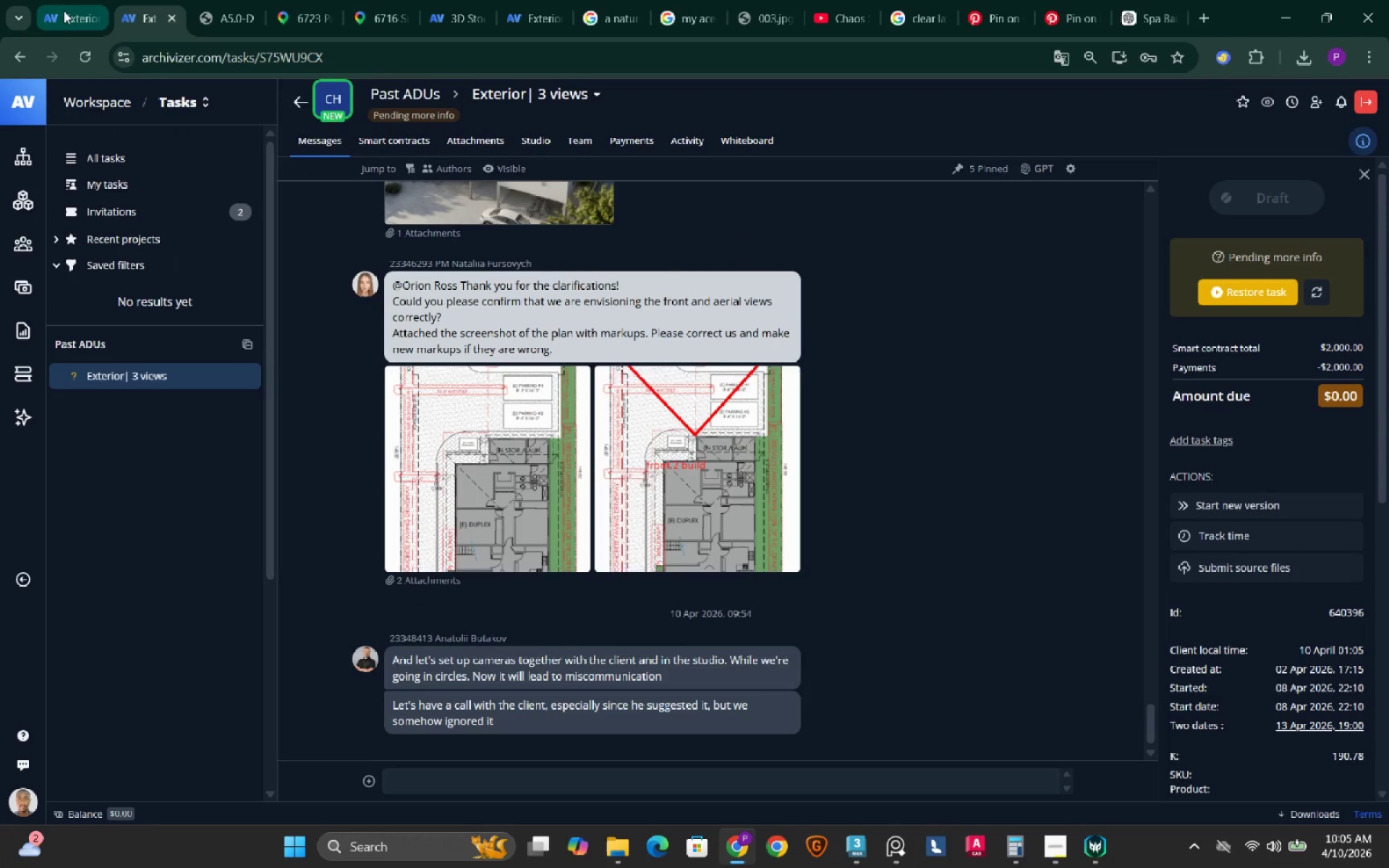 
left_click([64, 8])
 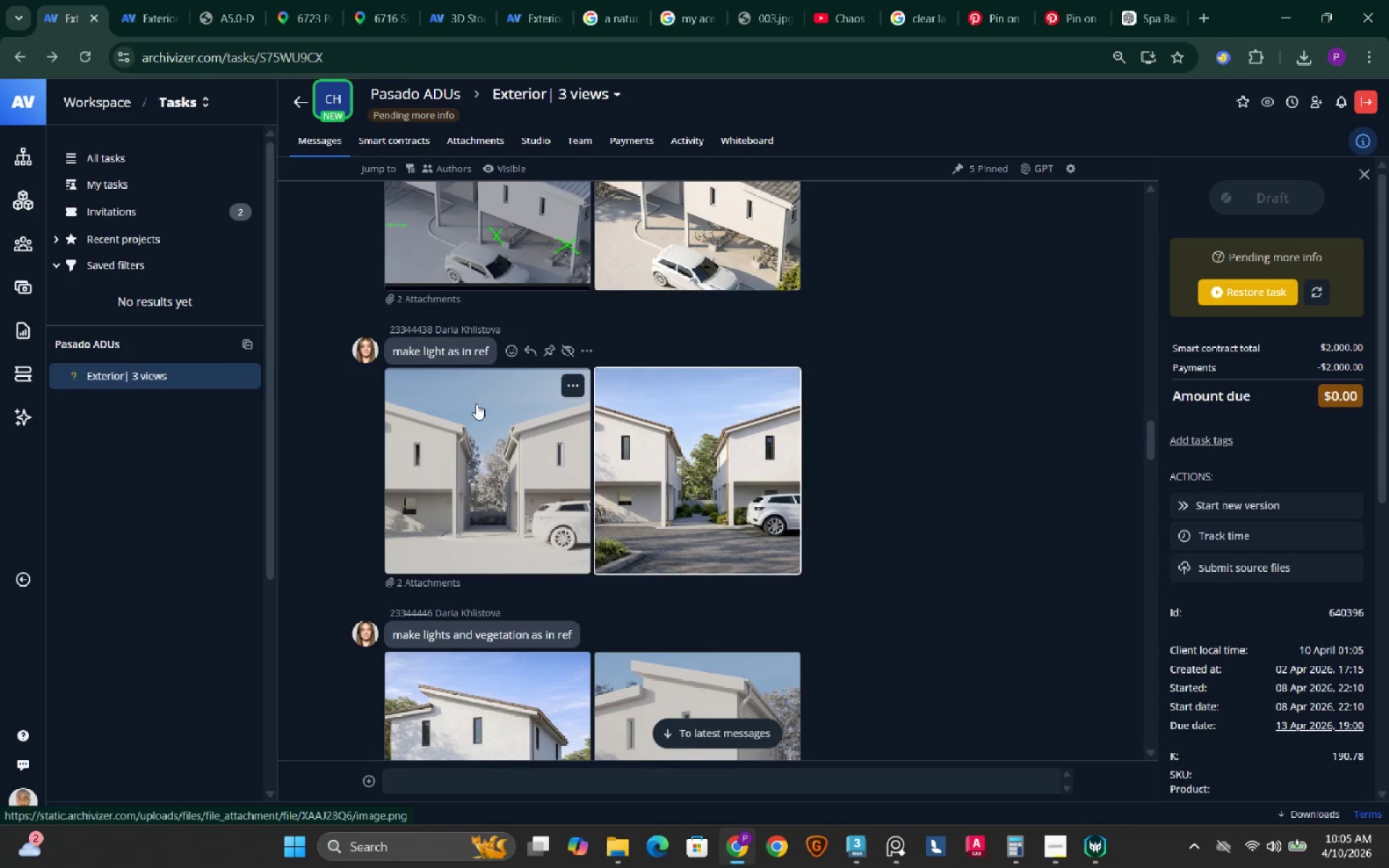 
scroll: coordinate [476, 404], scroll_direction: up, amount: 1.0
 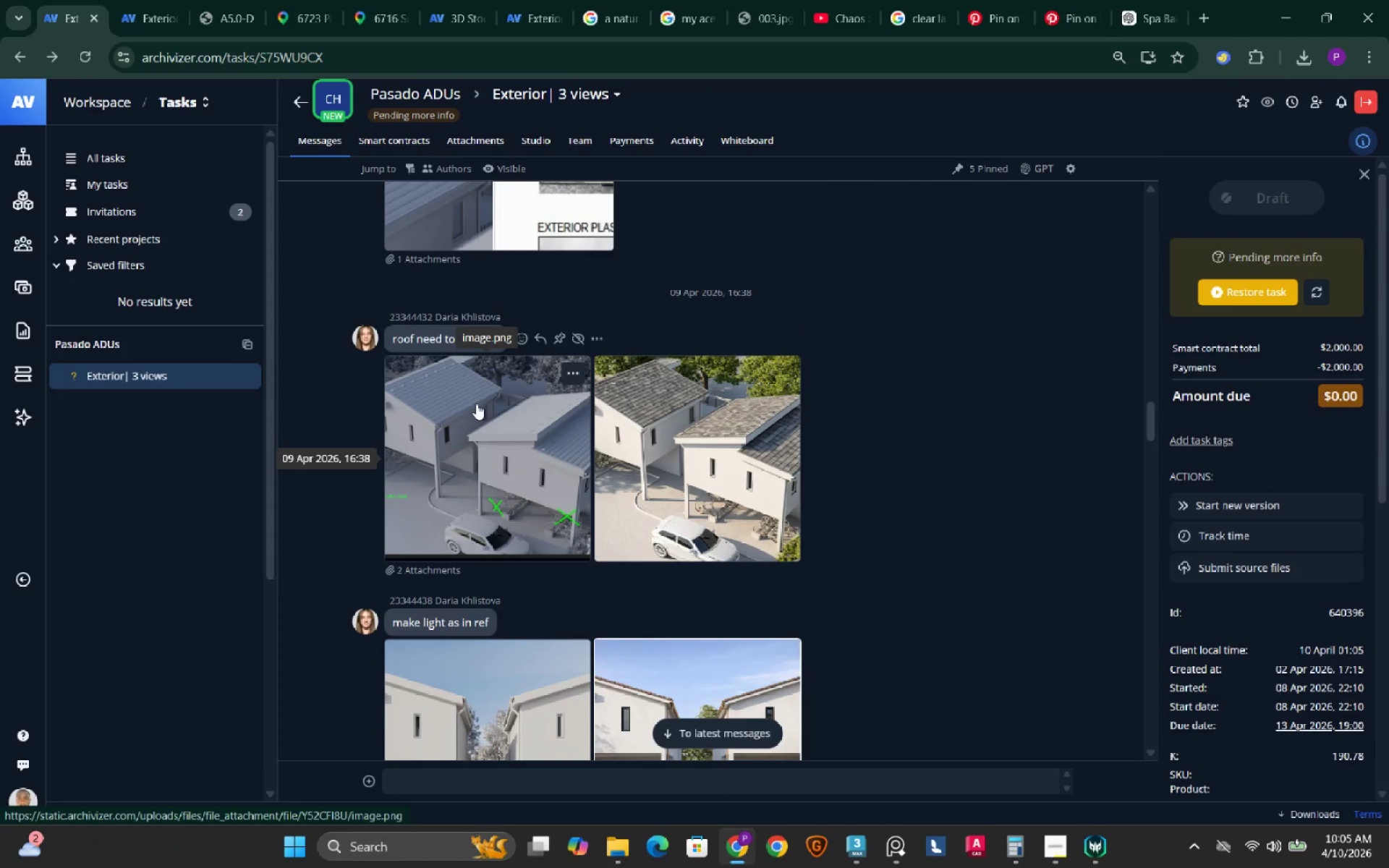 
wait(5.69)
 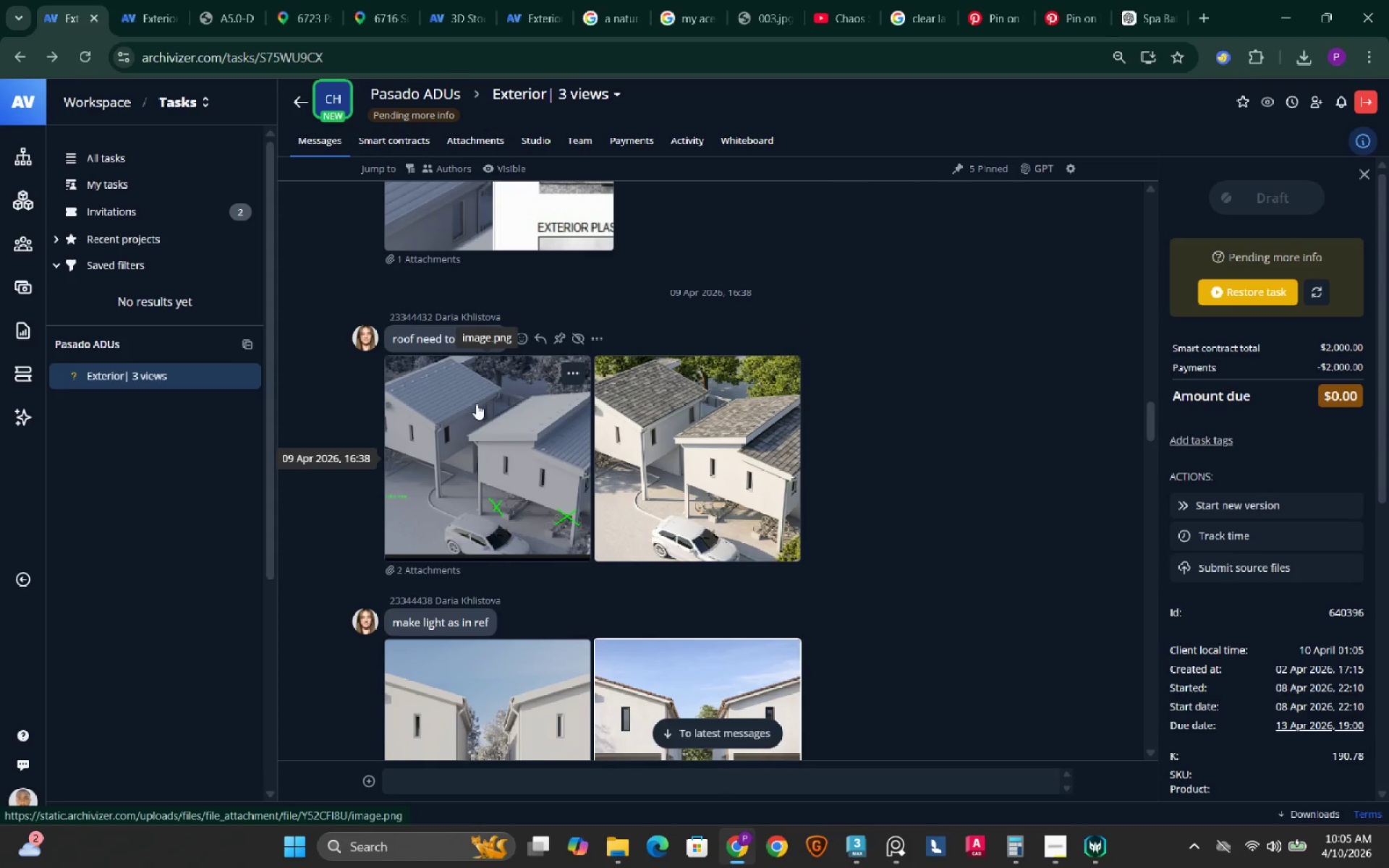 
scroll: coordinate [476, 404], scroll_direction: down, amount: 2.0
 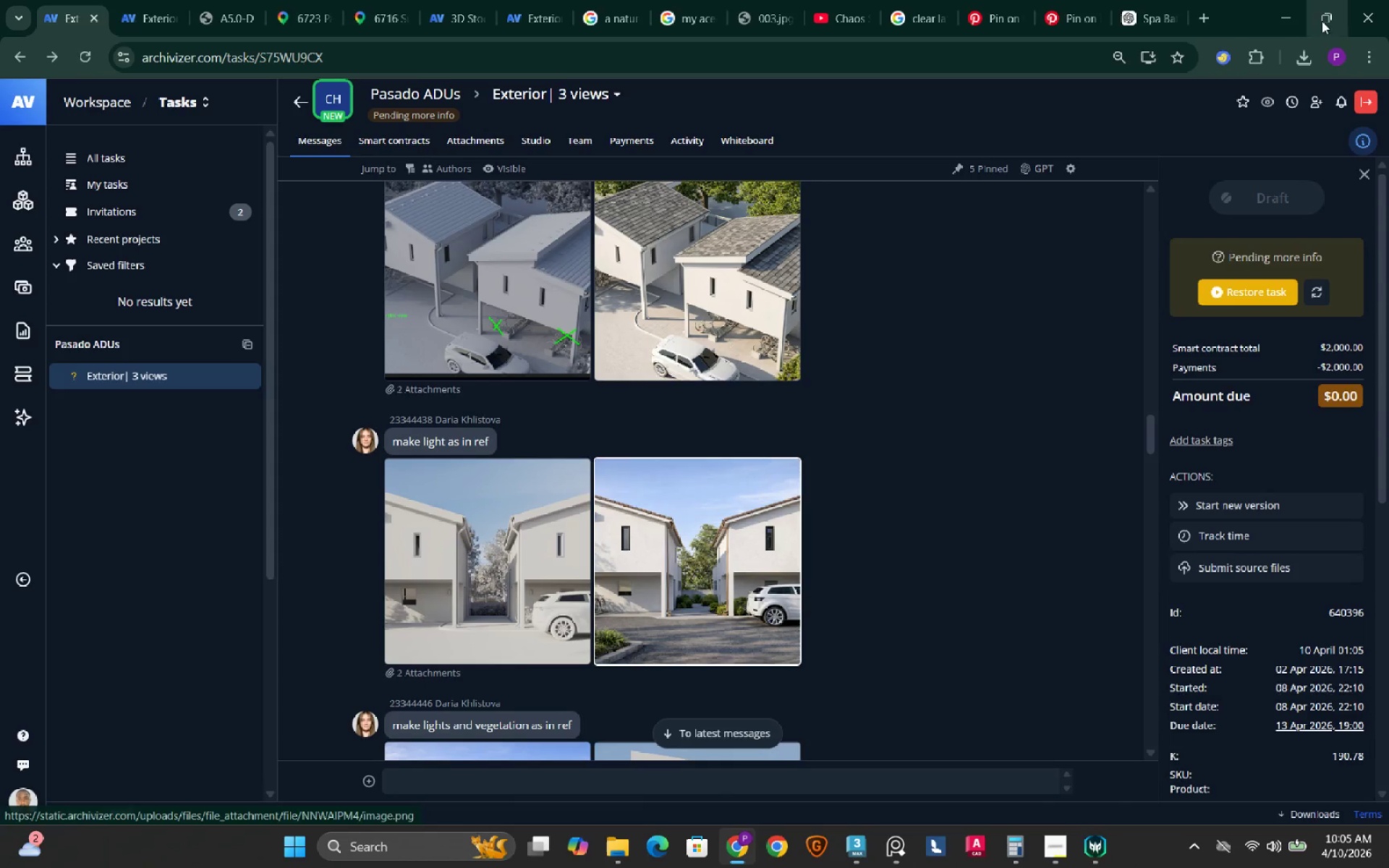 
left_click([1290, 20])
 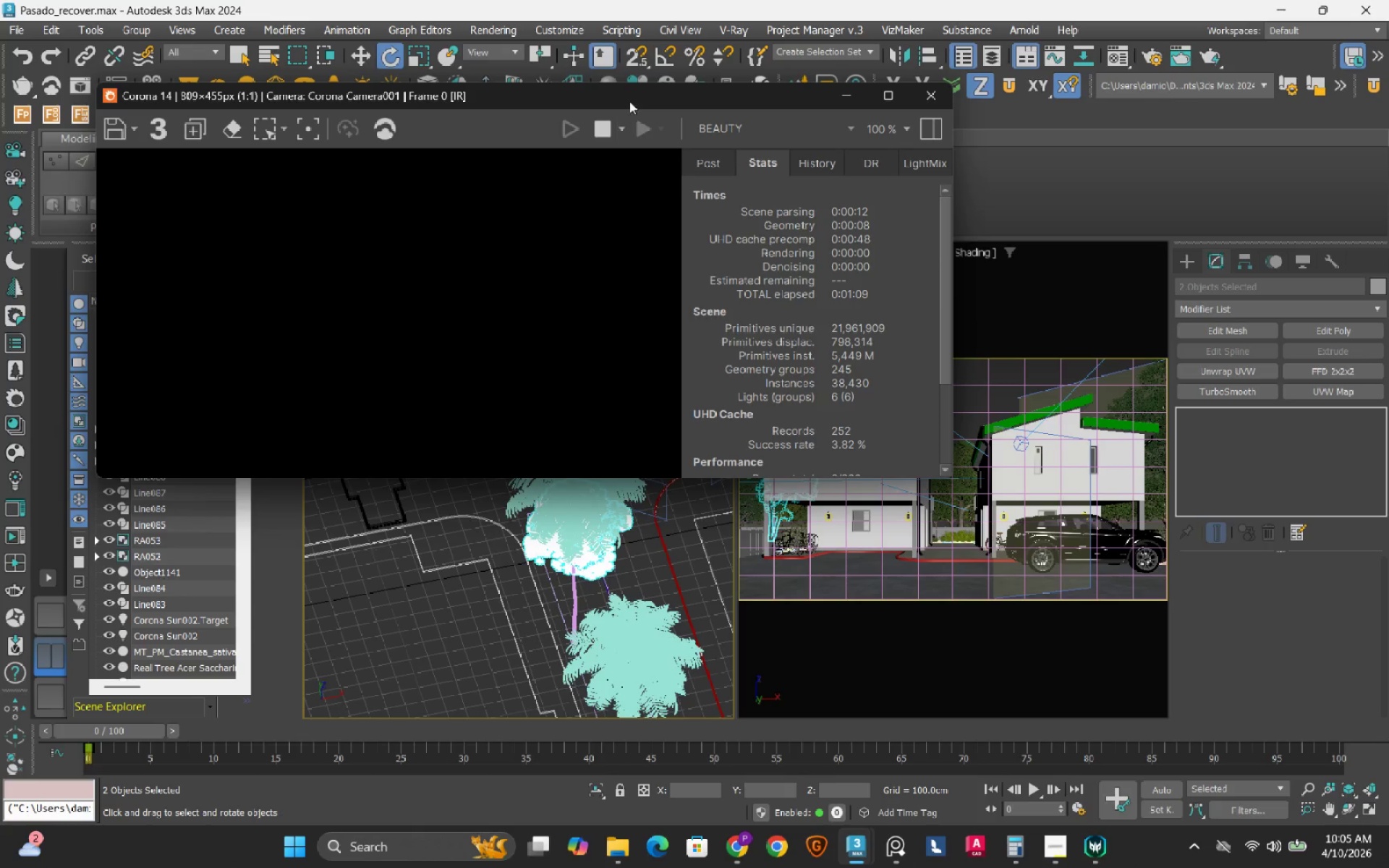 
left_click_drag(start_coordinate=[635, 98], to_coordinate=[715, 142])
 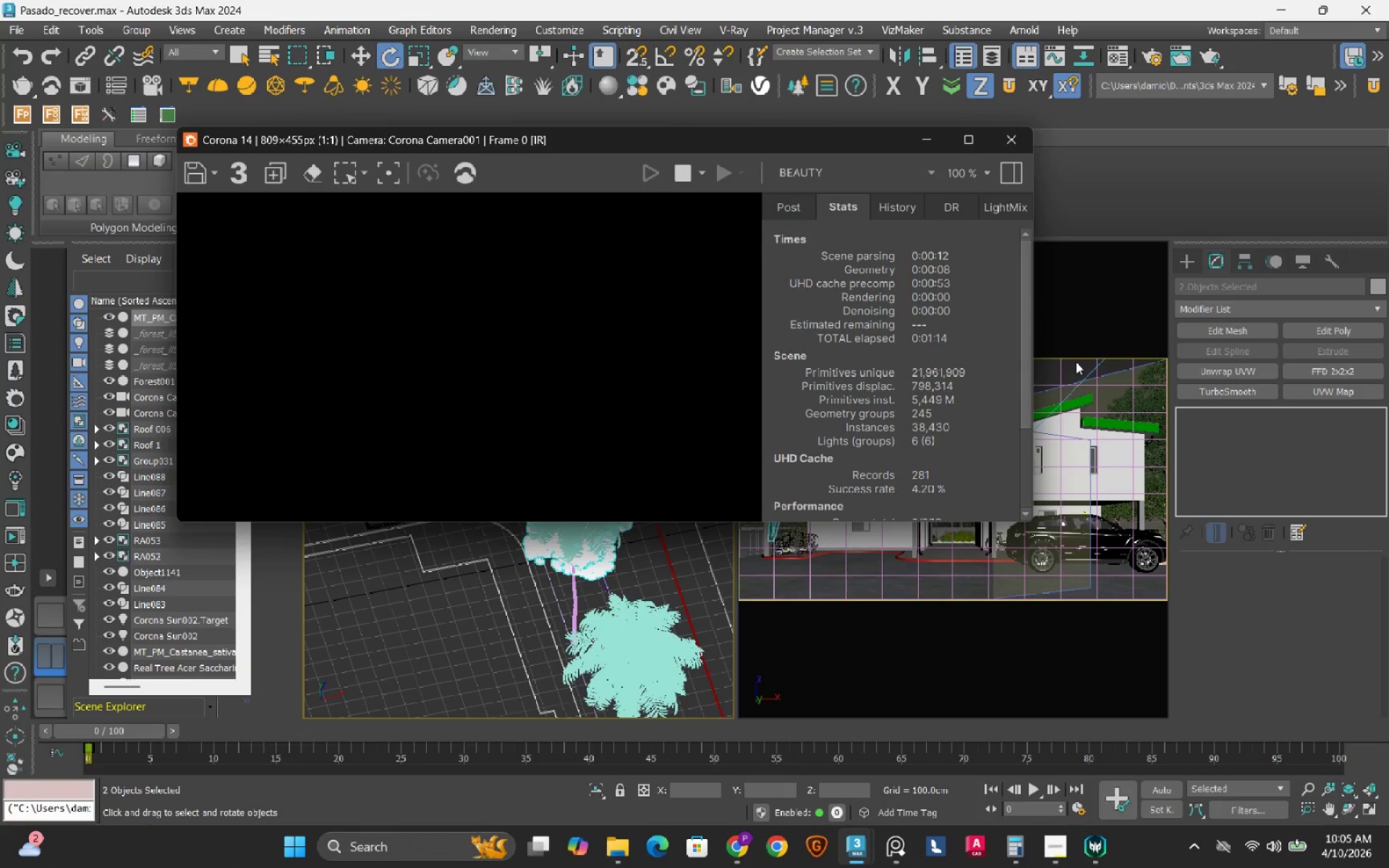 
left_click([1076, 362])
 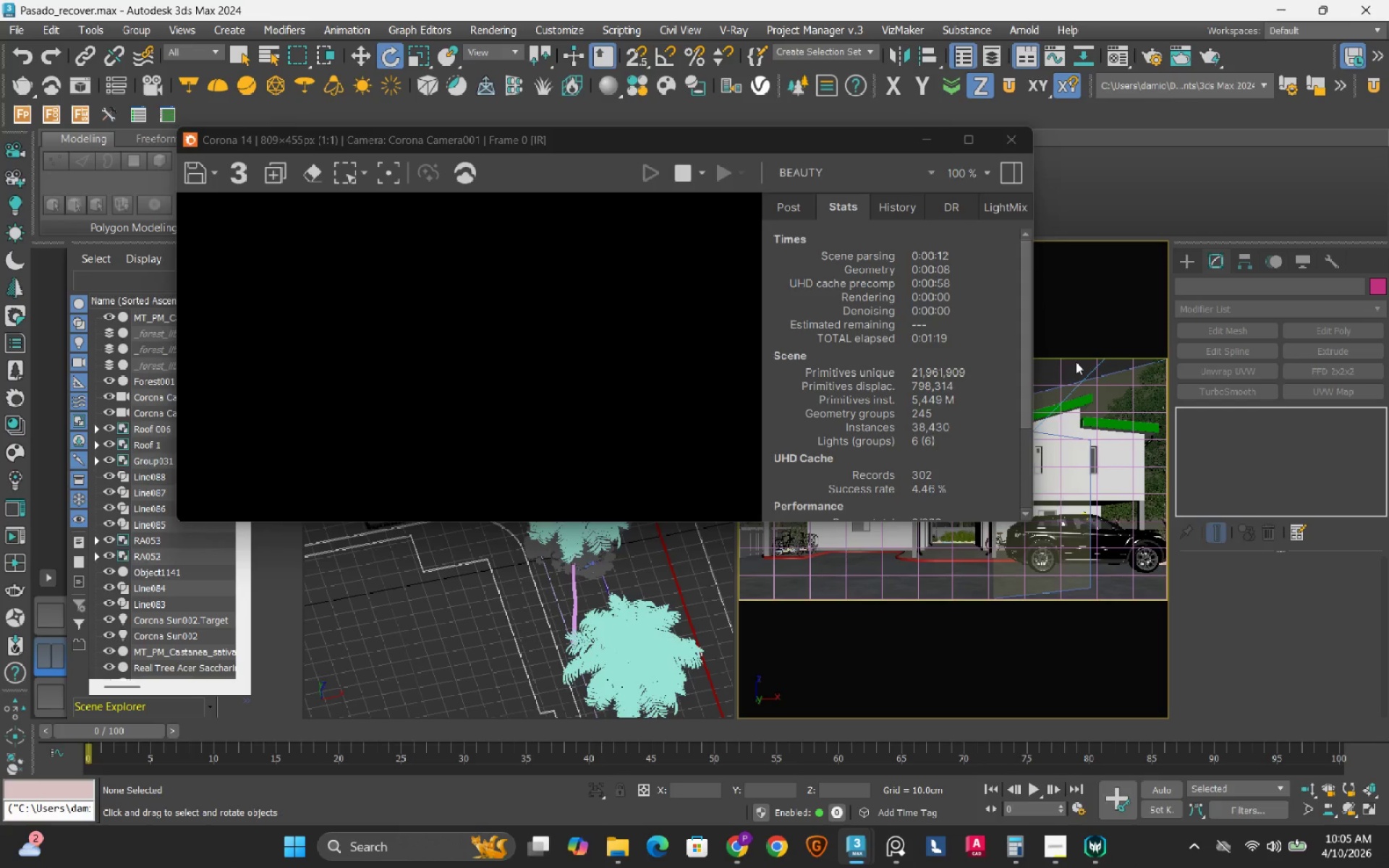 
wait(9.34)
 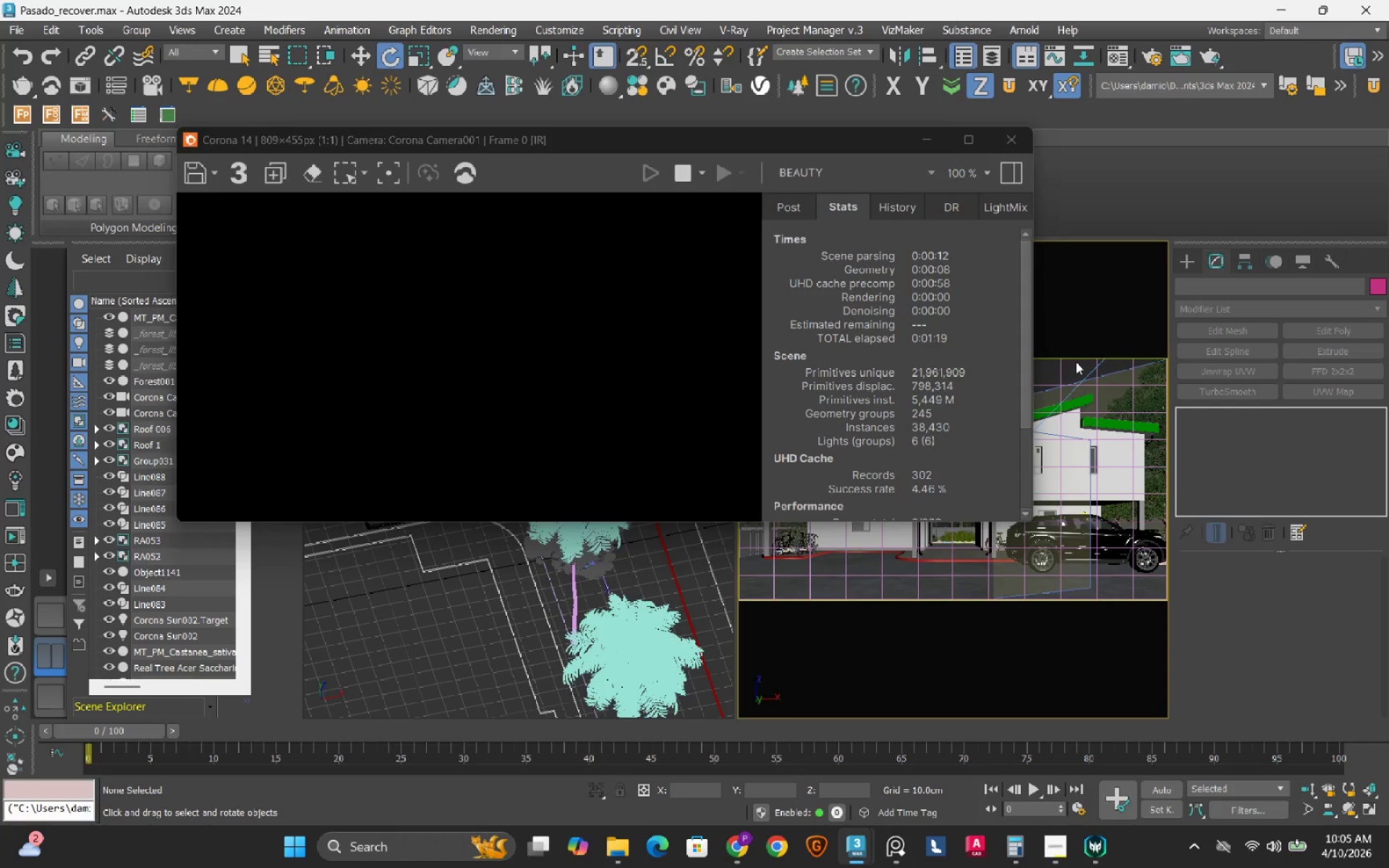 
left_click([1092, 318])
 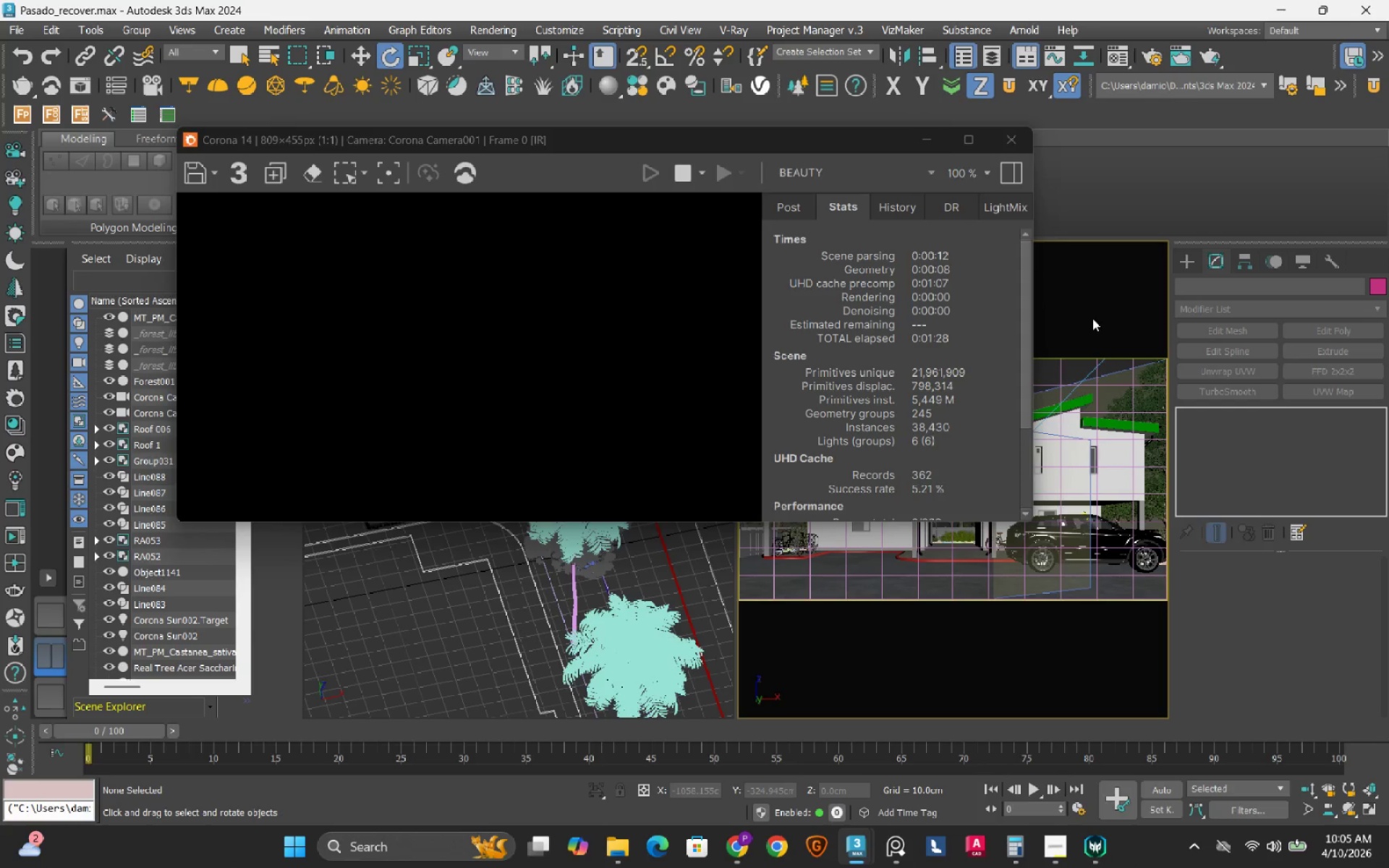 